 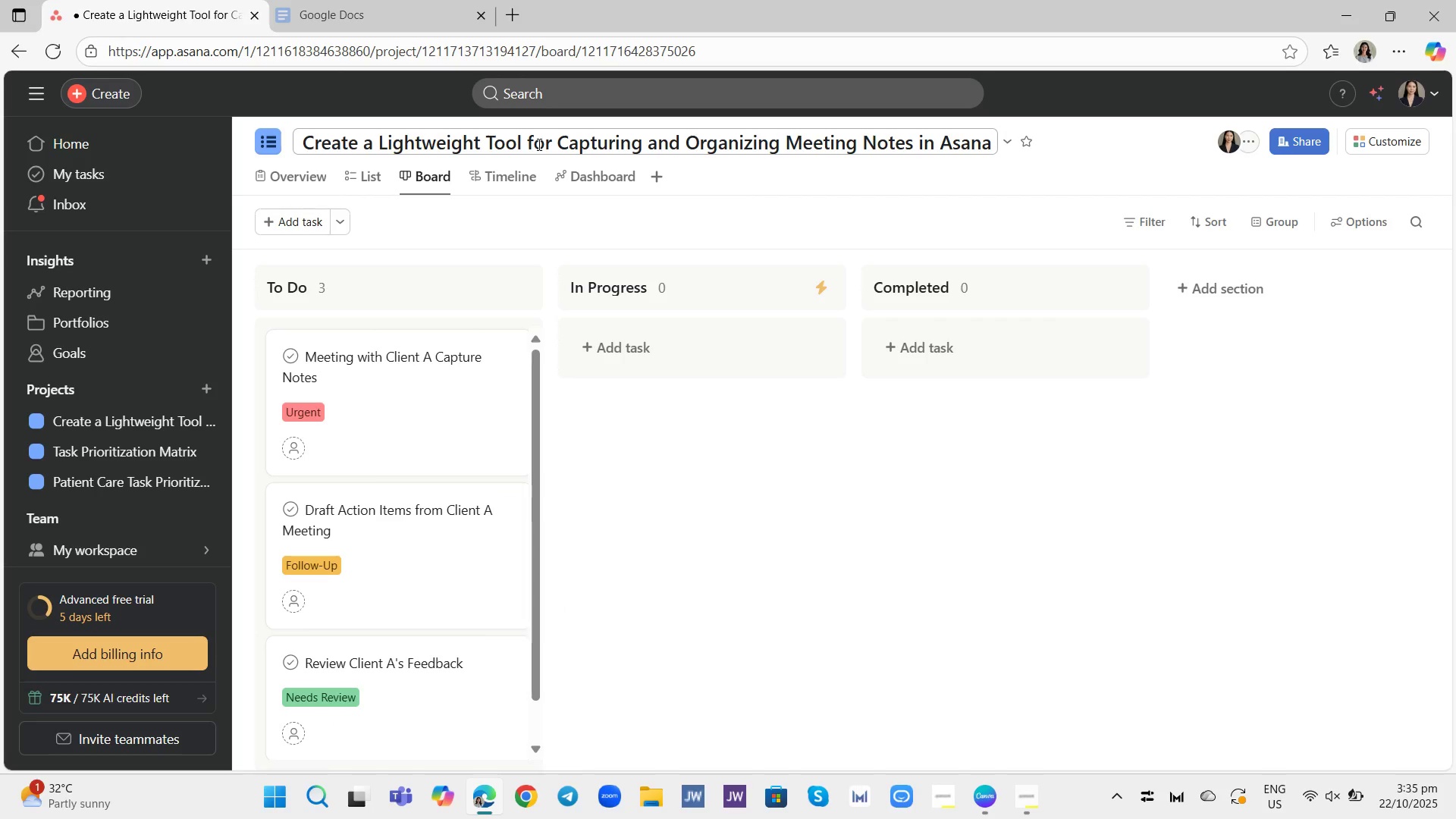 
left_click([378, 139])
 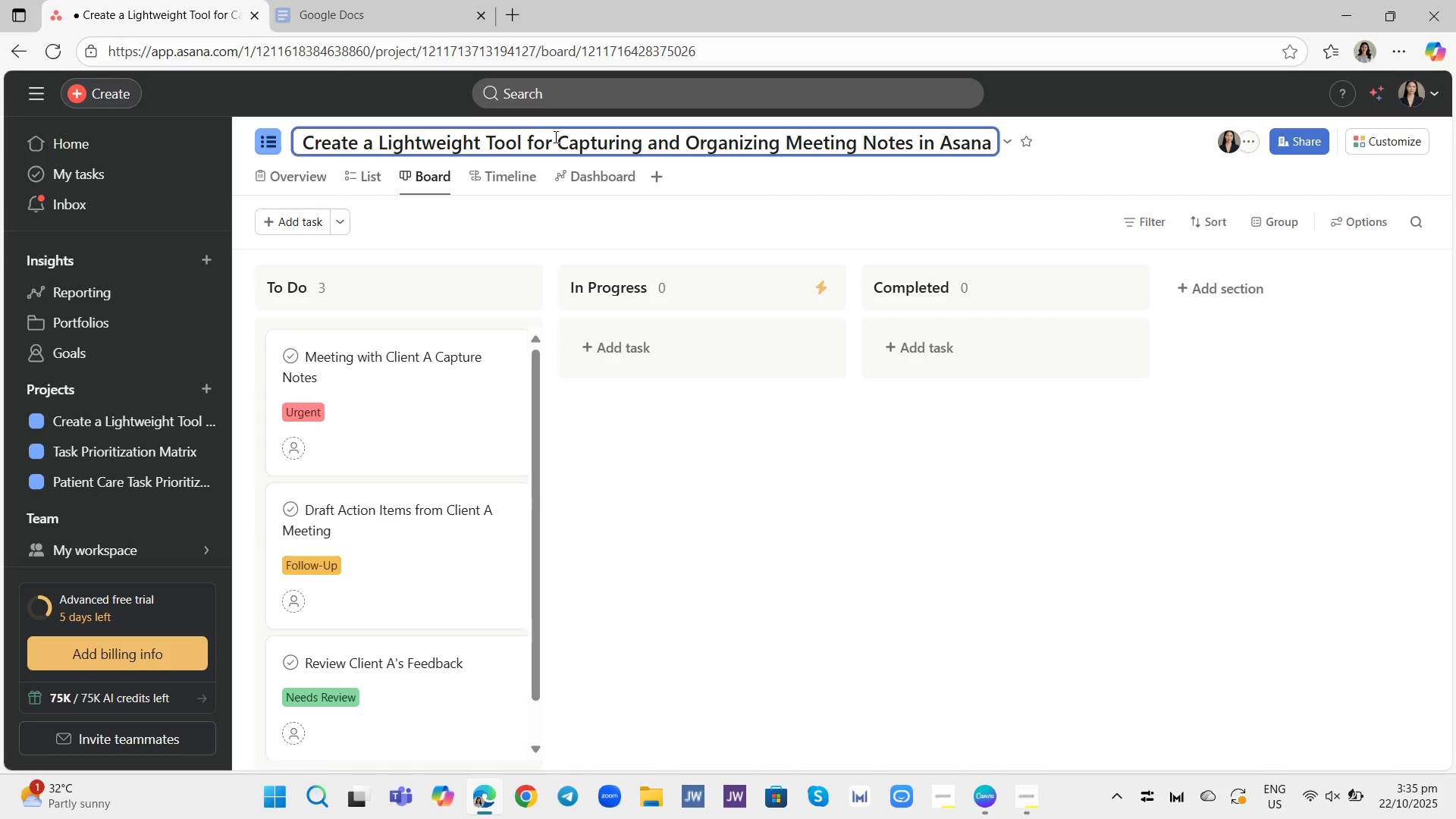 
left_click([557, 137])
 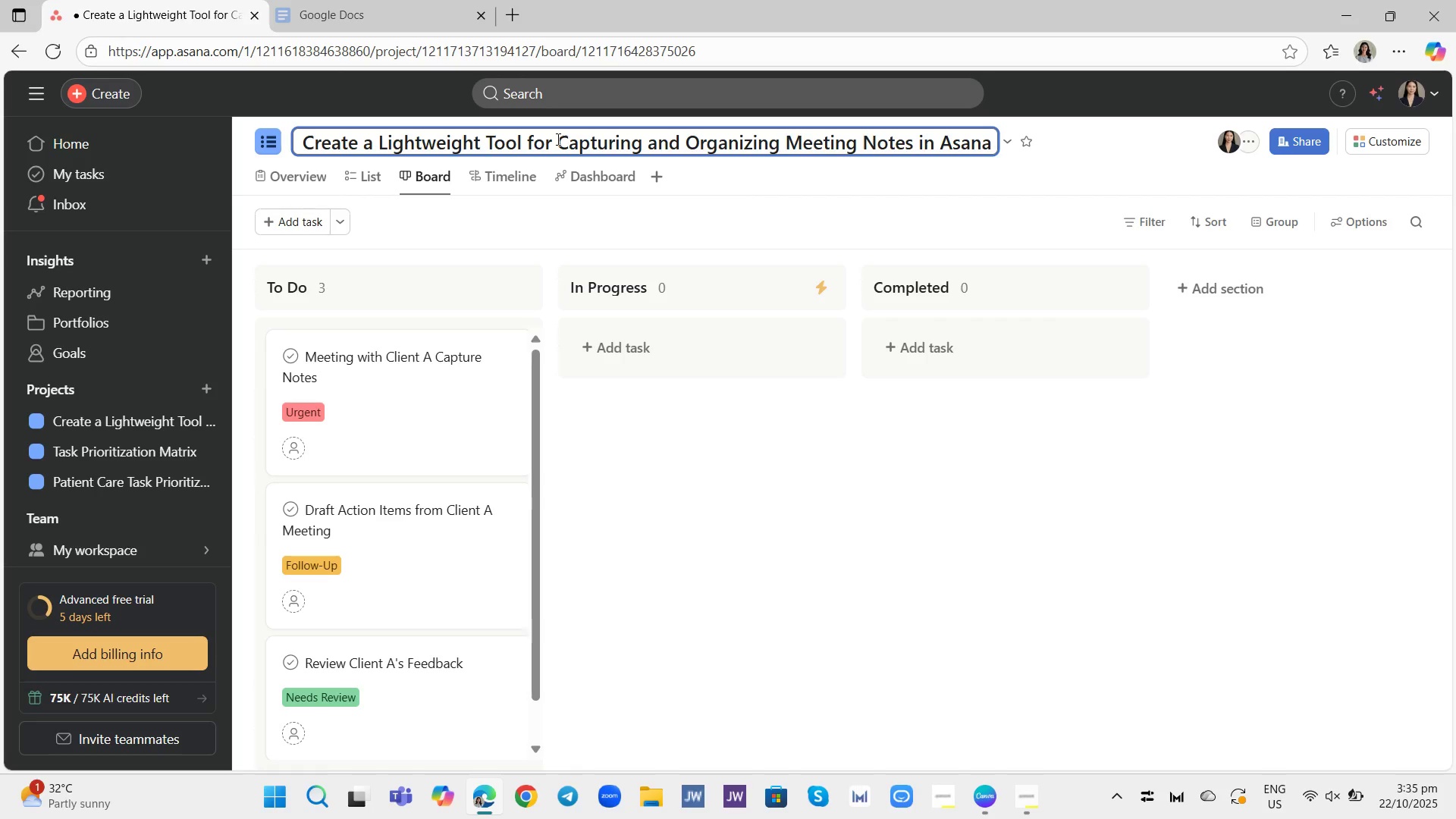 
hold_key(key=Backspace, duration=1.52)
 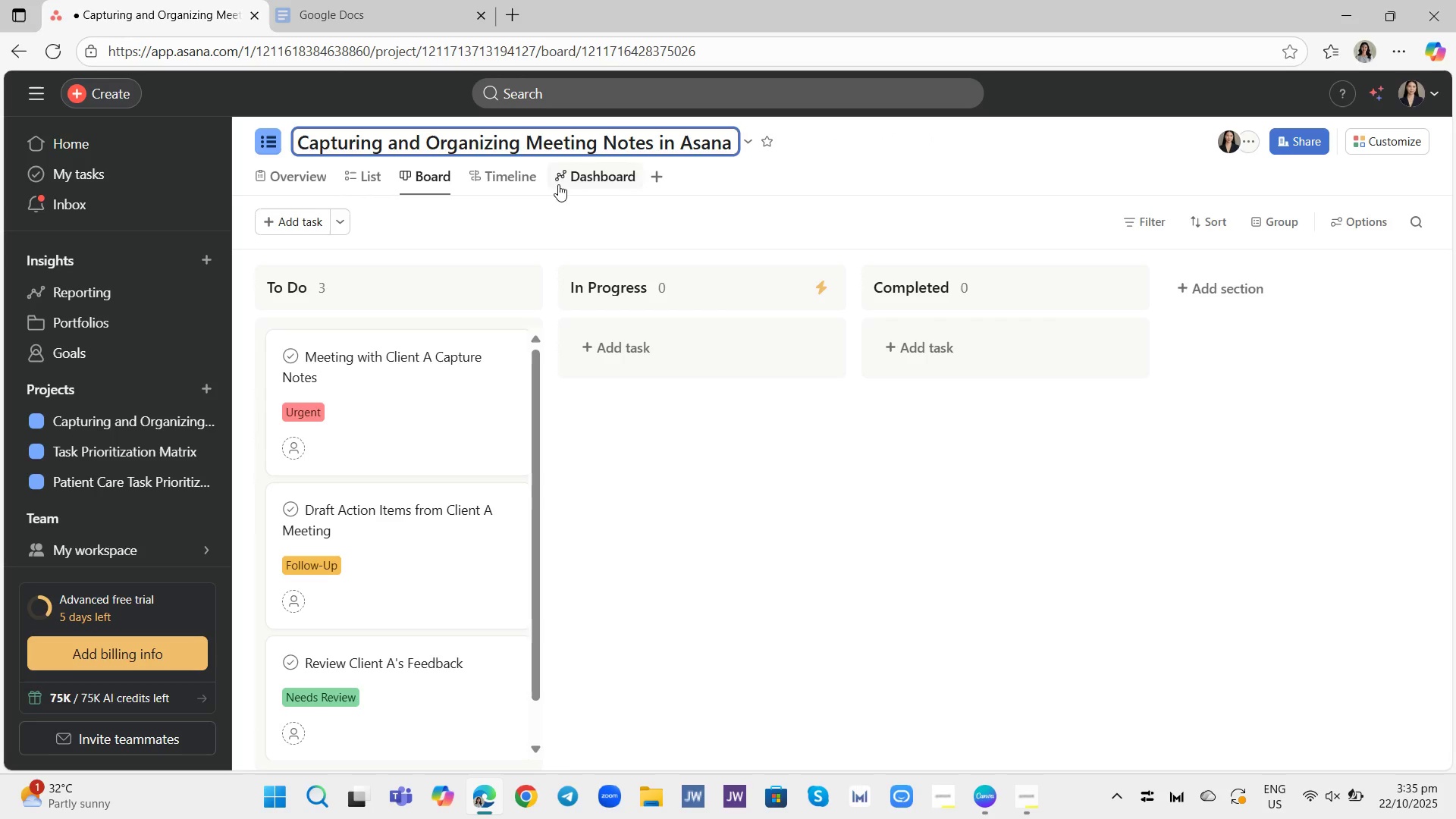 
key(Backspace)
 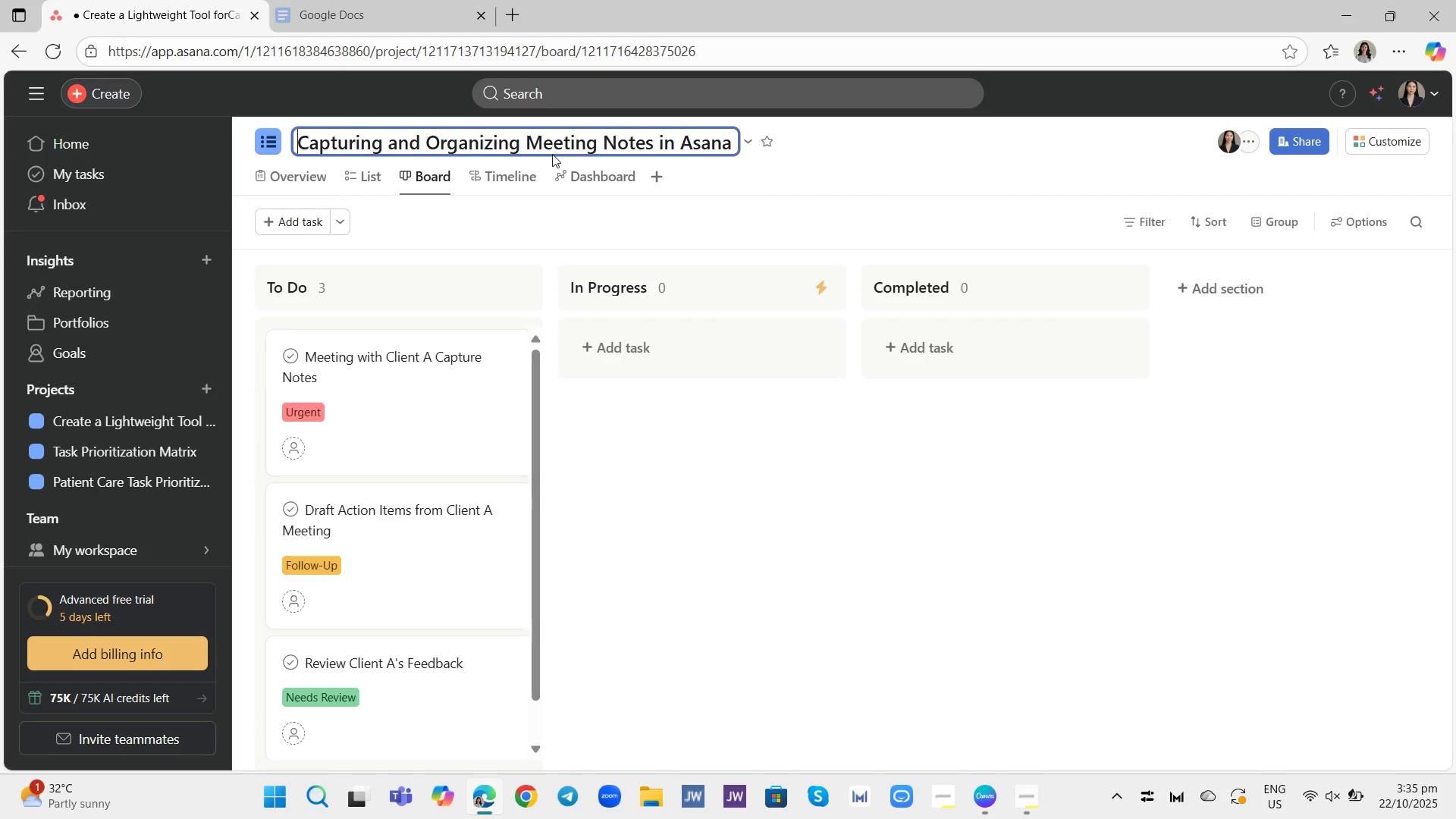 
key(Backspace)
 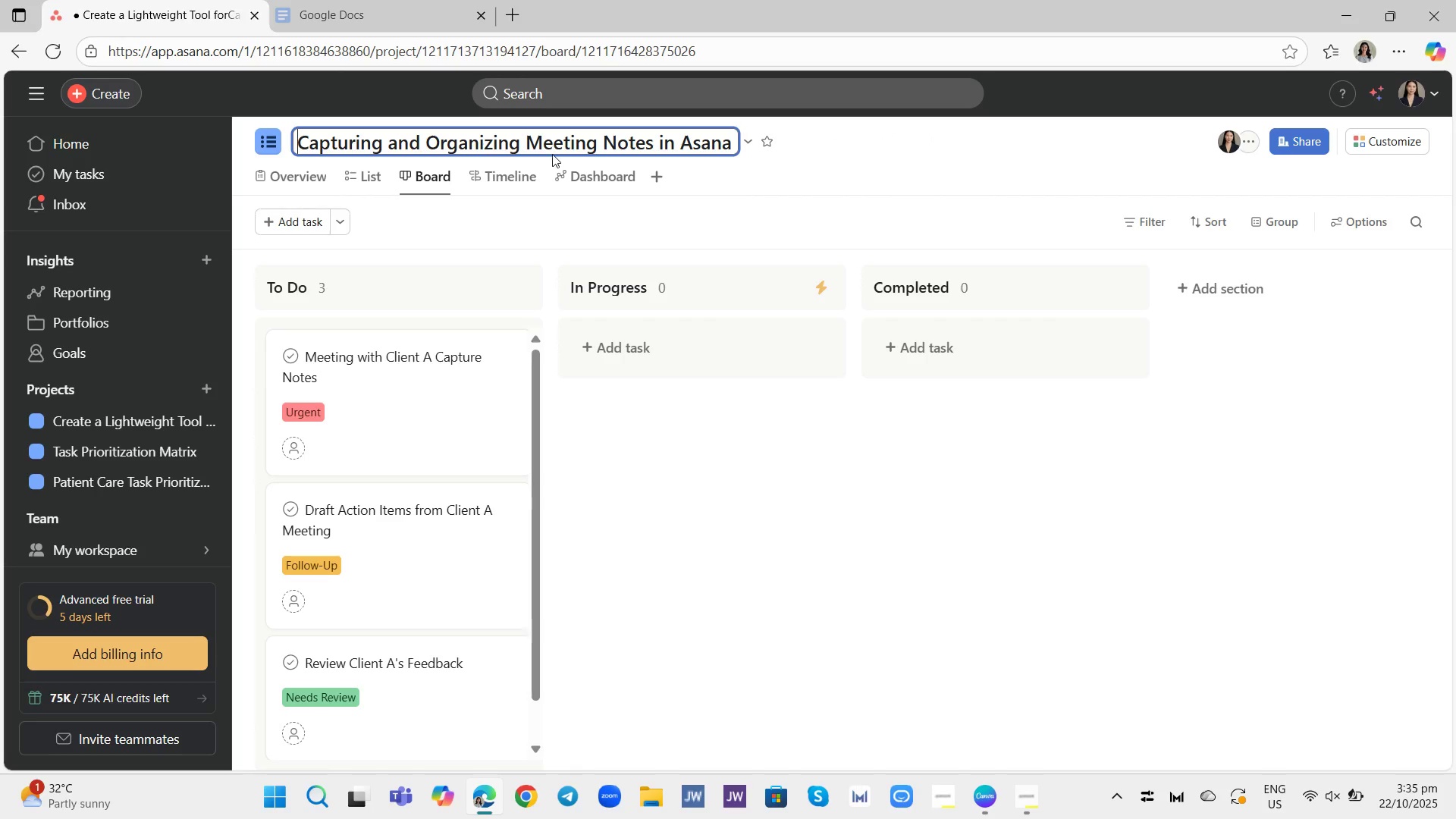 
key(Backspace)
 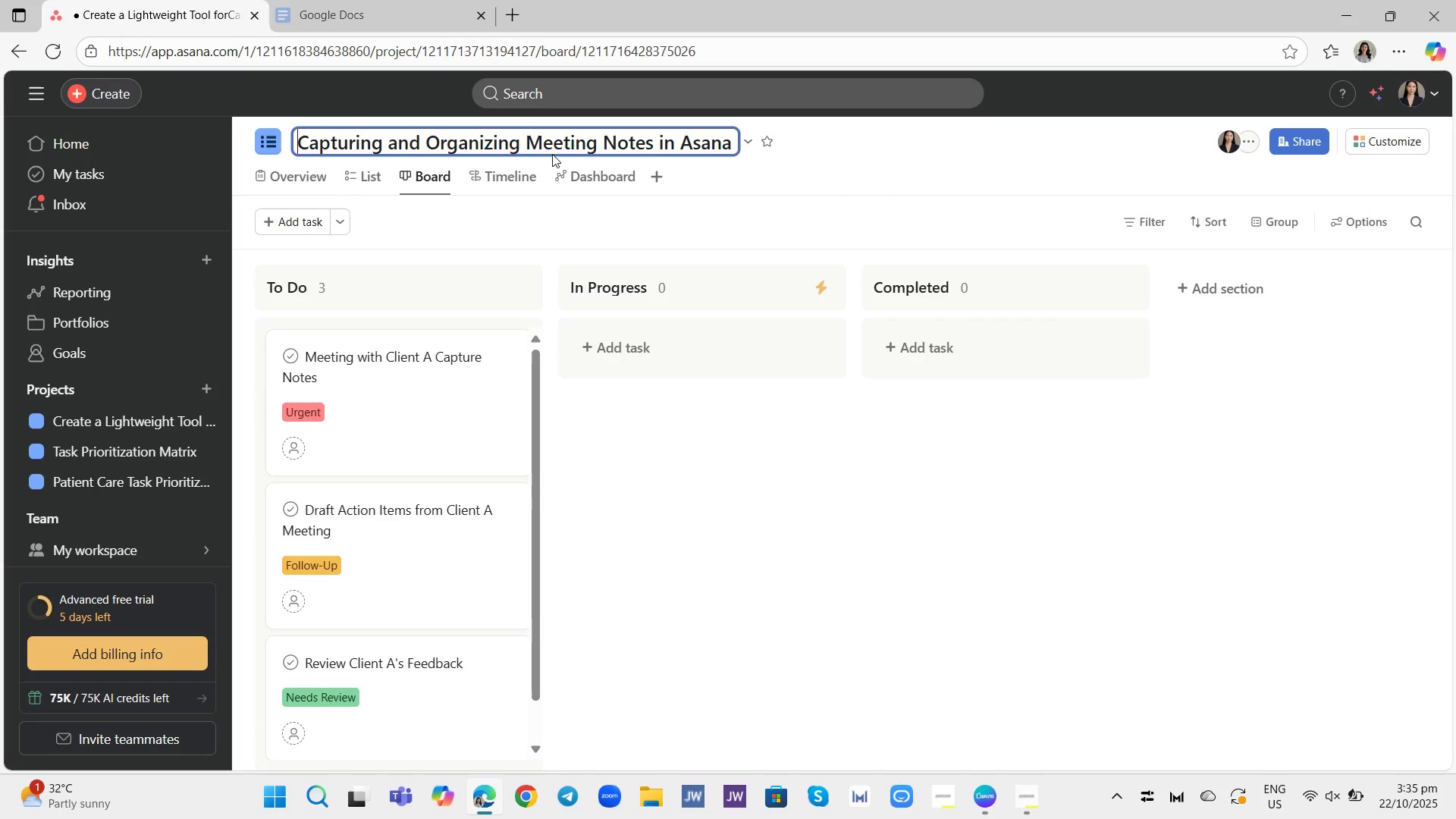 
key(Backspace)
 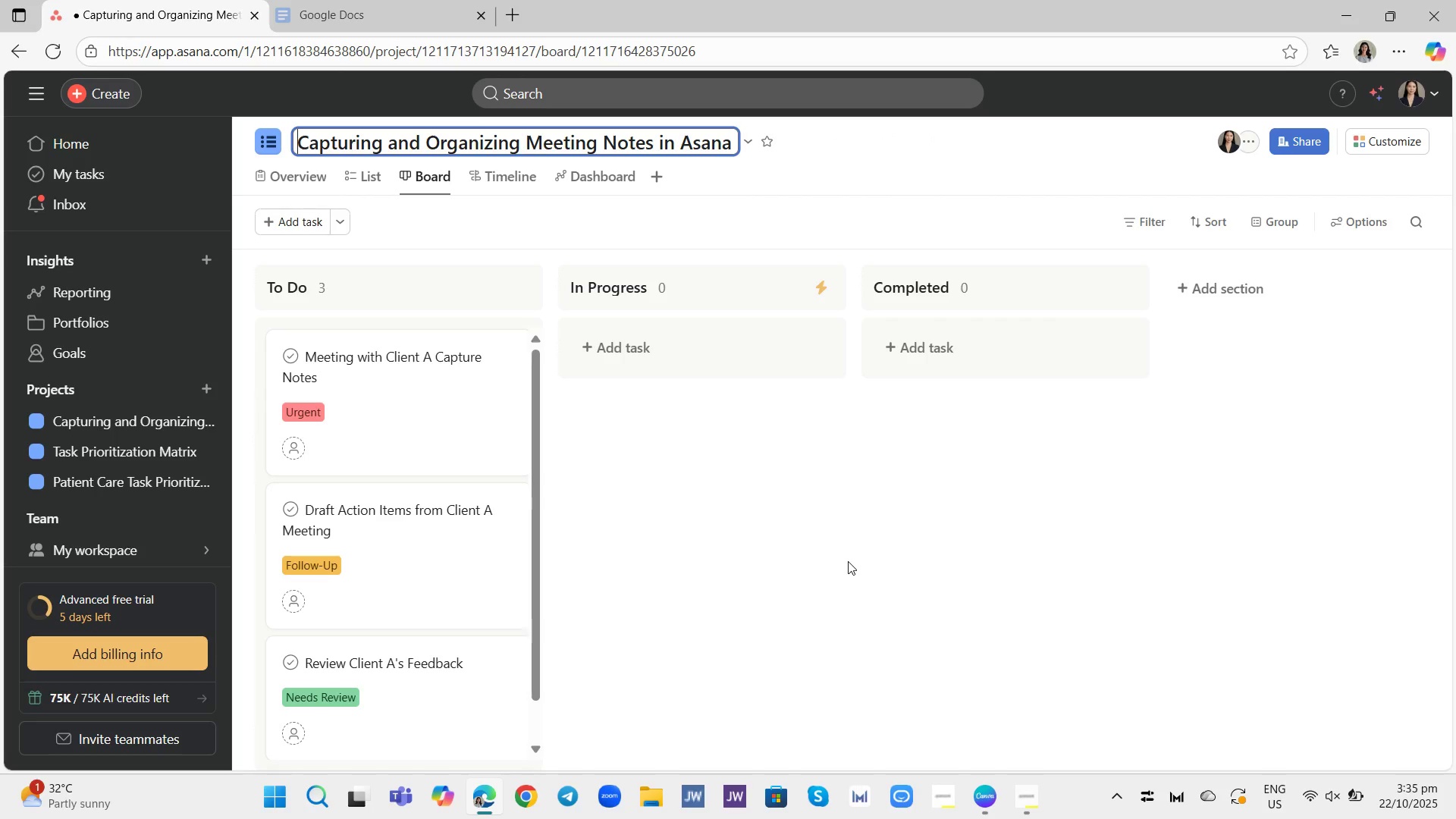 
left_click([848, 561])
 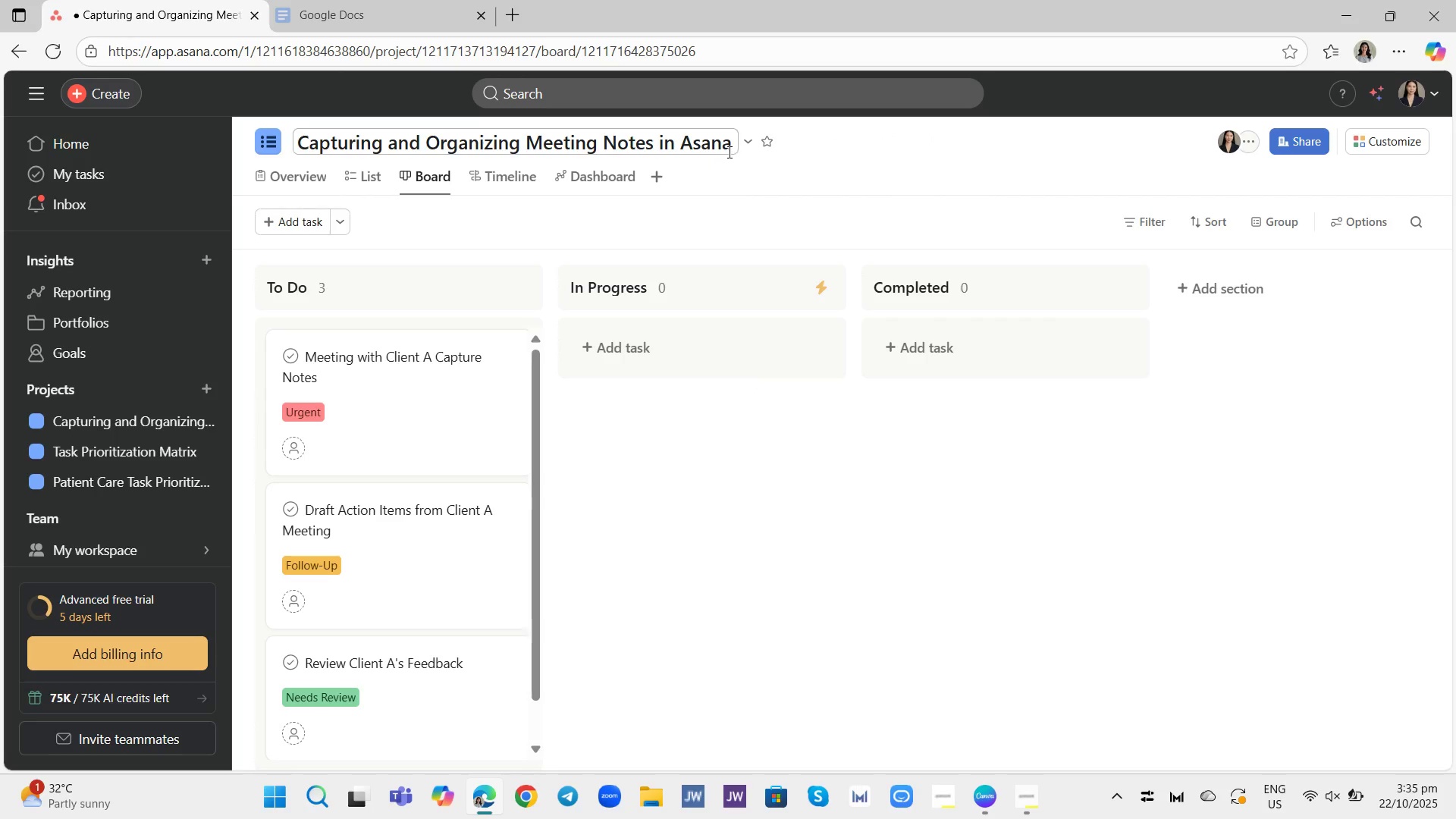 
left_click([735, 144])
 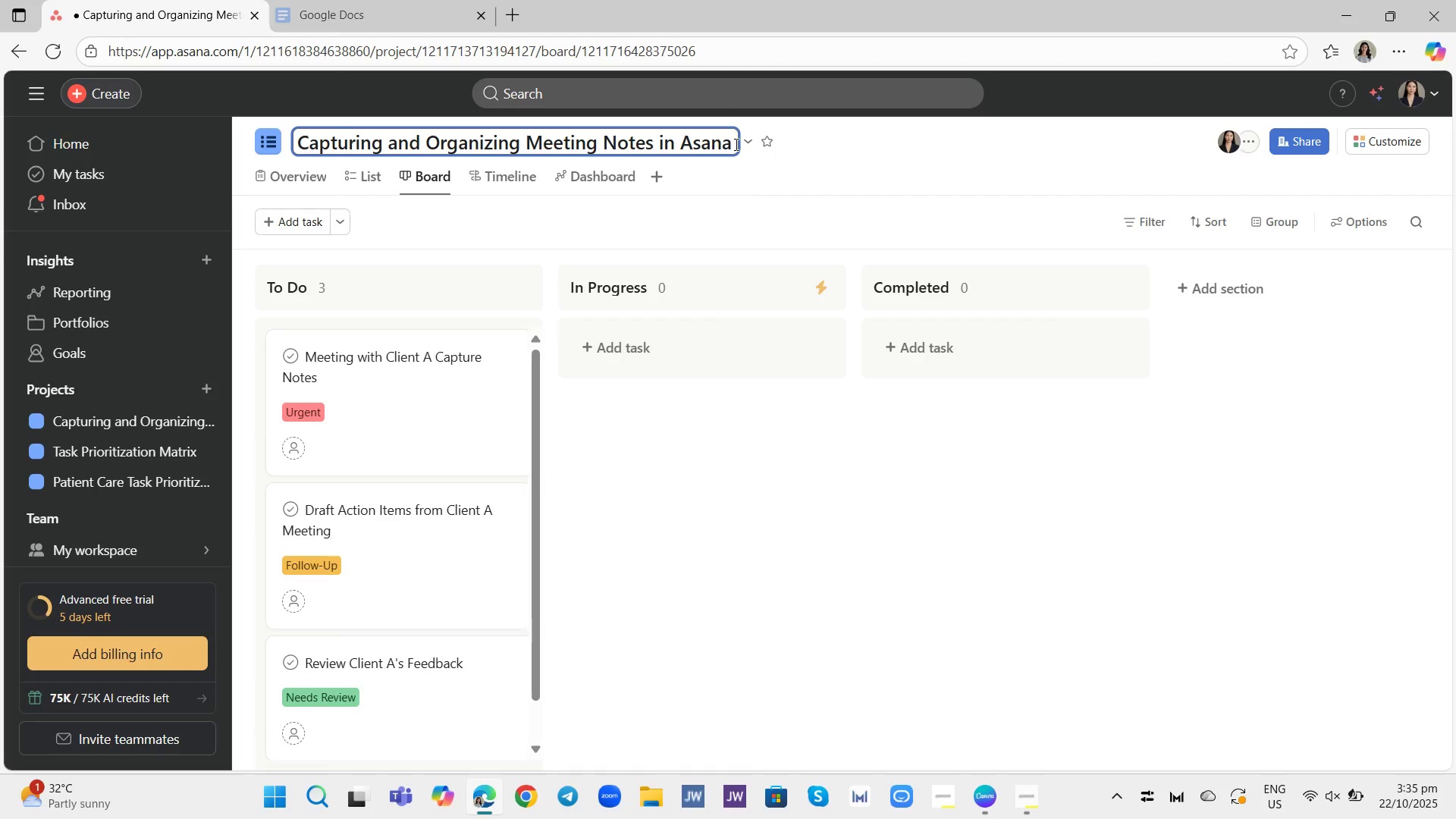 
hold_key(key=Backspace, duration=0.69)
 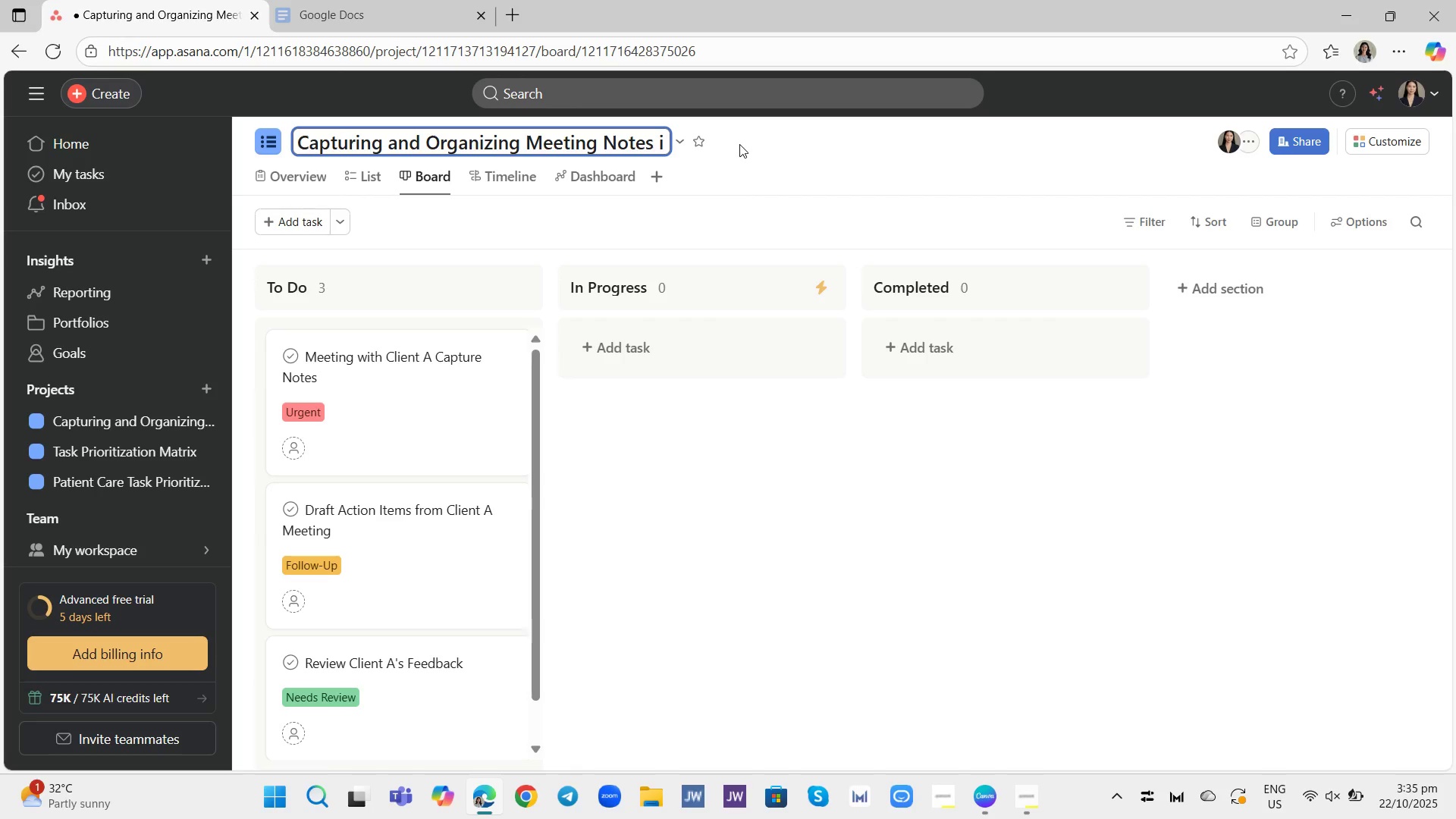 
key(Backspace)
 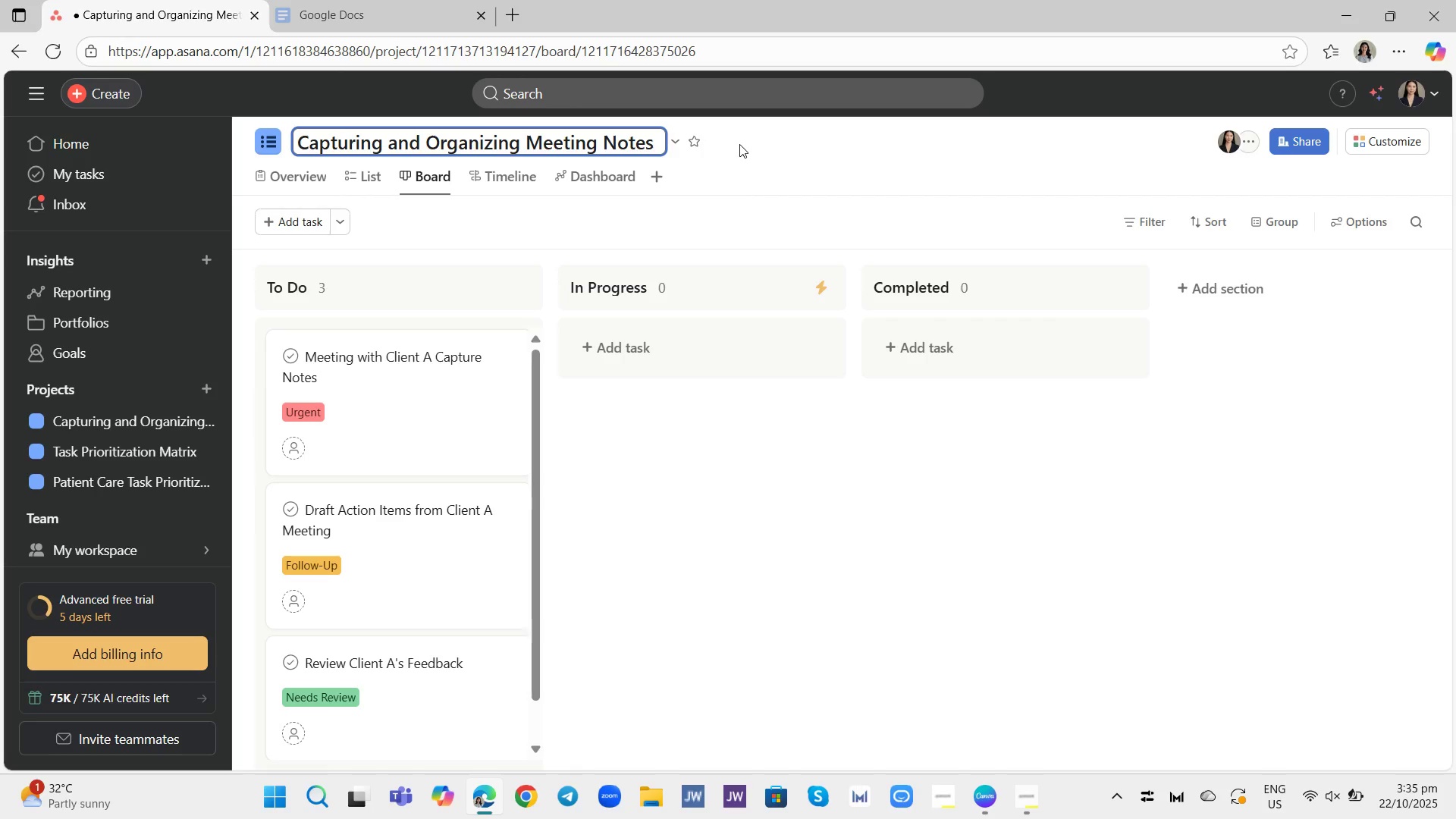 
key(Backspace)
 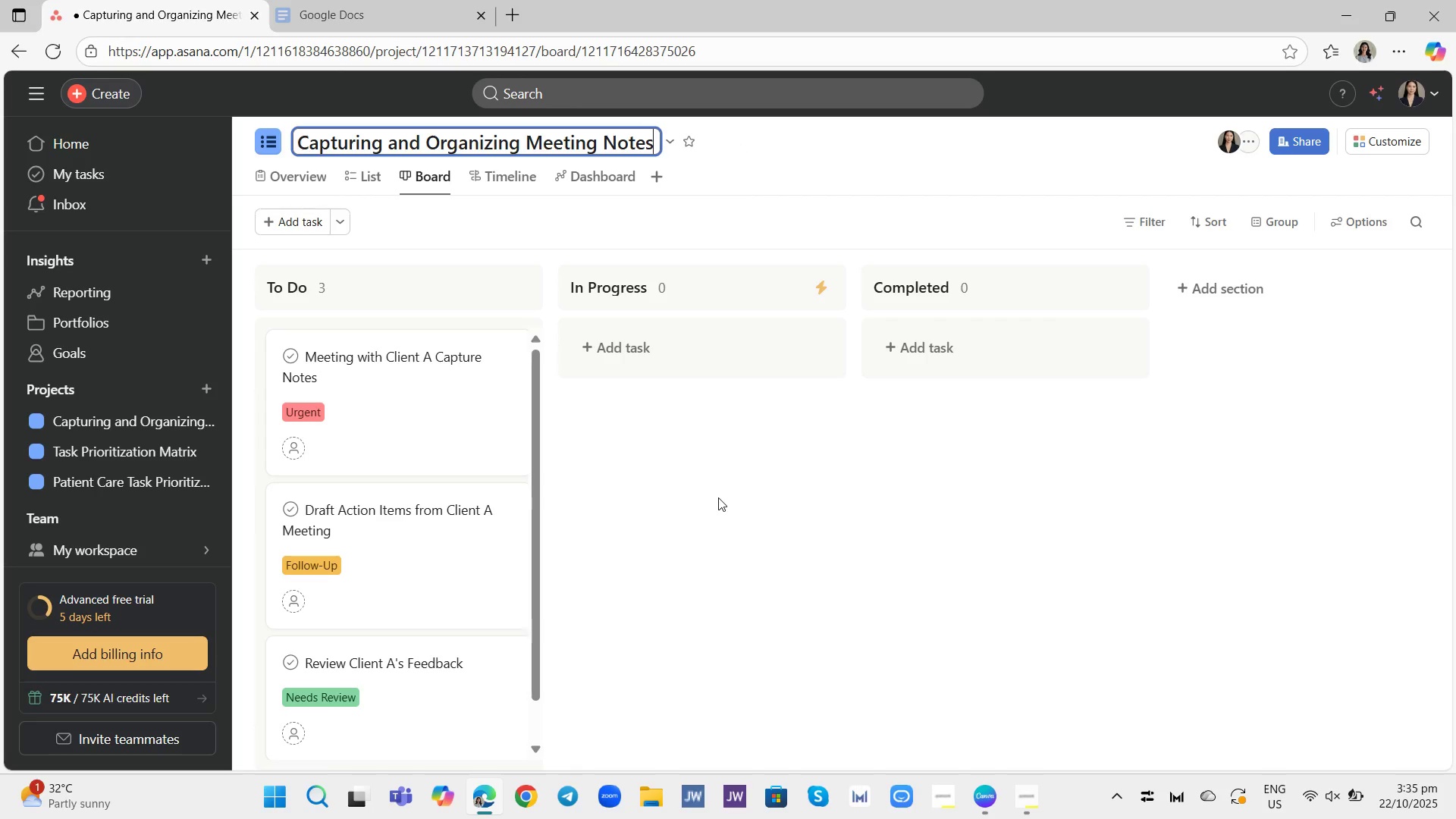 
left_click([718, 497])
 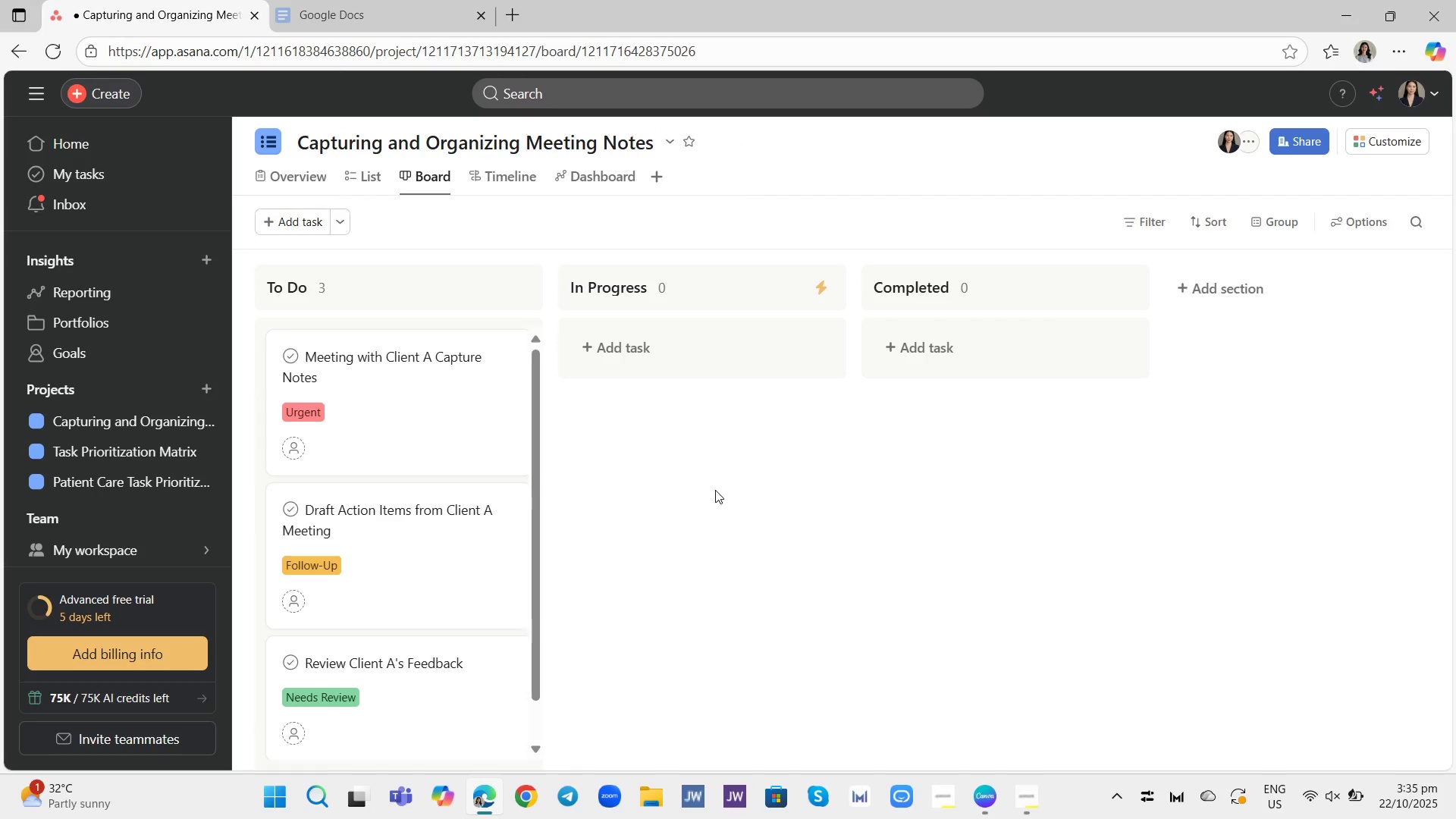 
mouse_move([530, 378])
 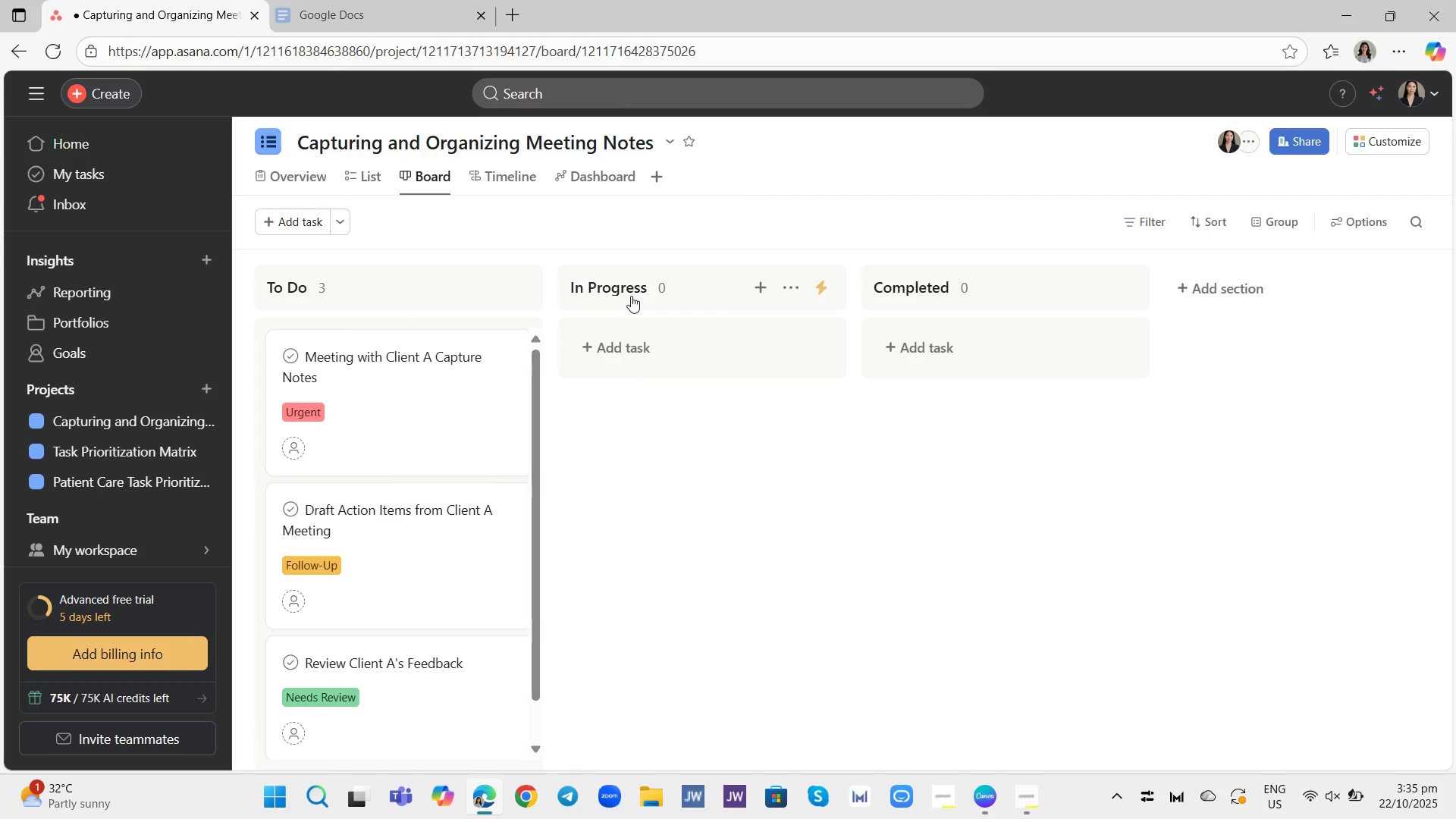 
wait(17.17)
 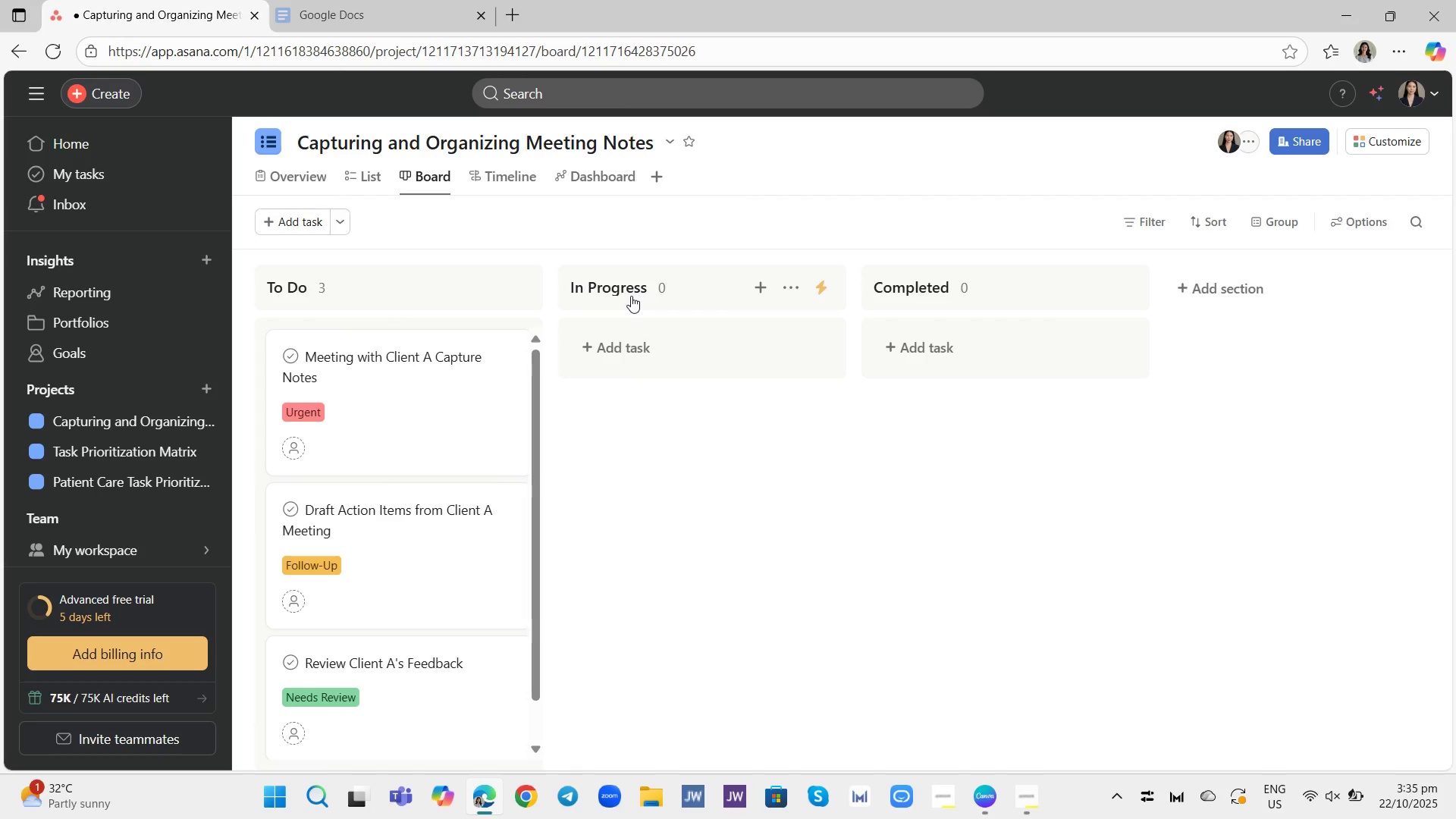 
left_click([858, 568])
 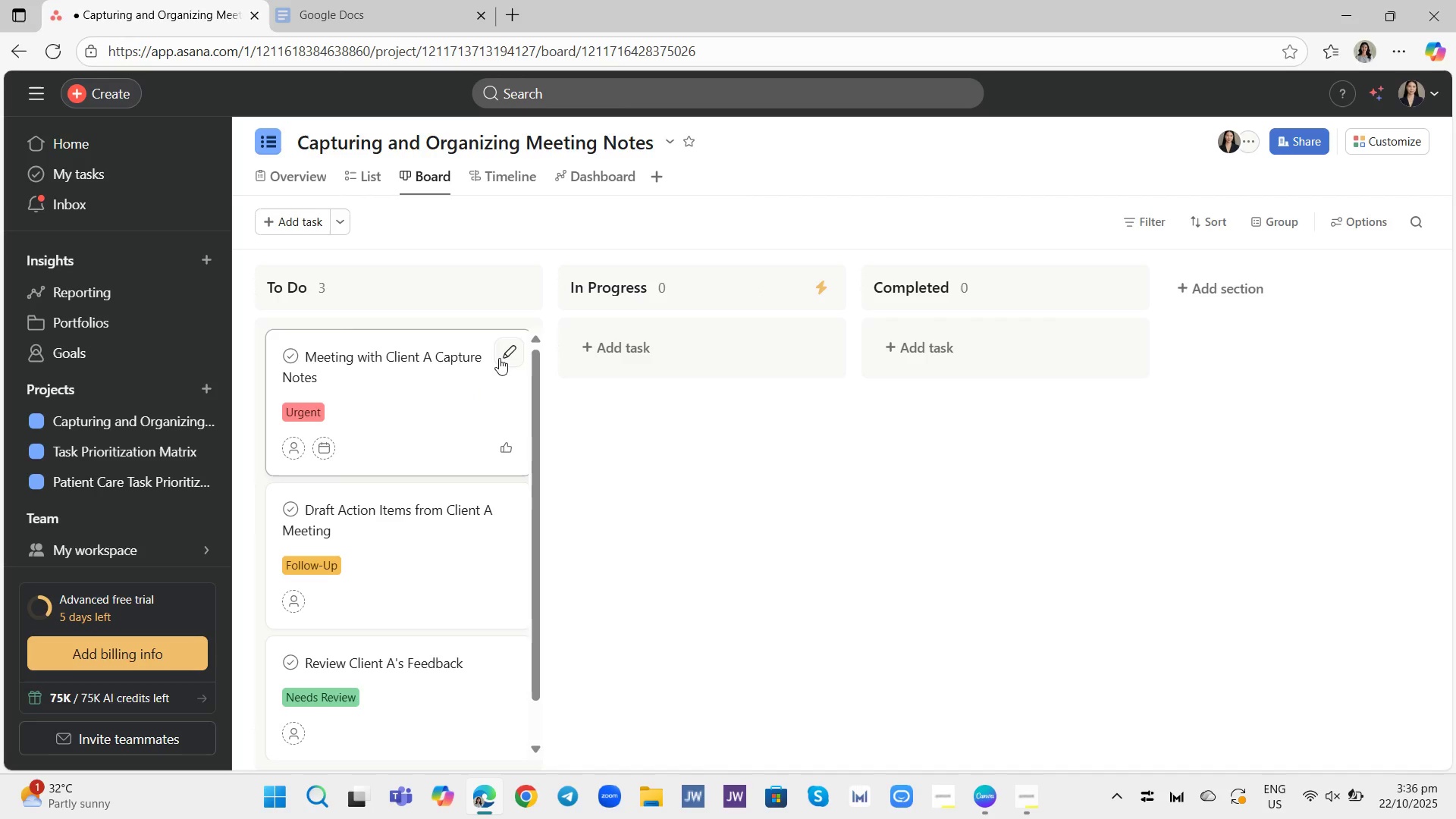 
left_click([468, 379])
 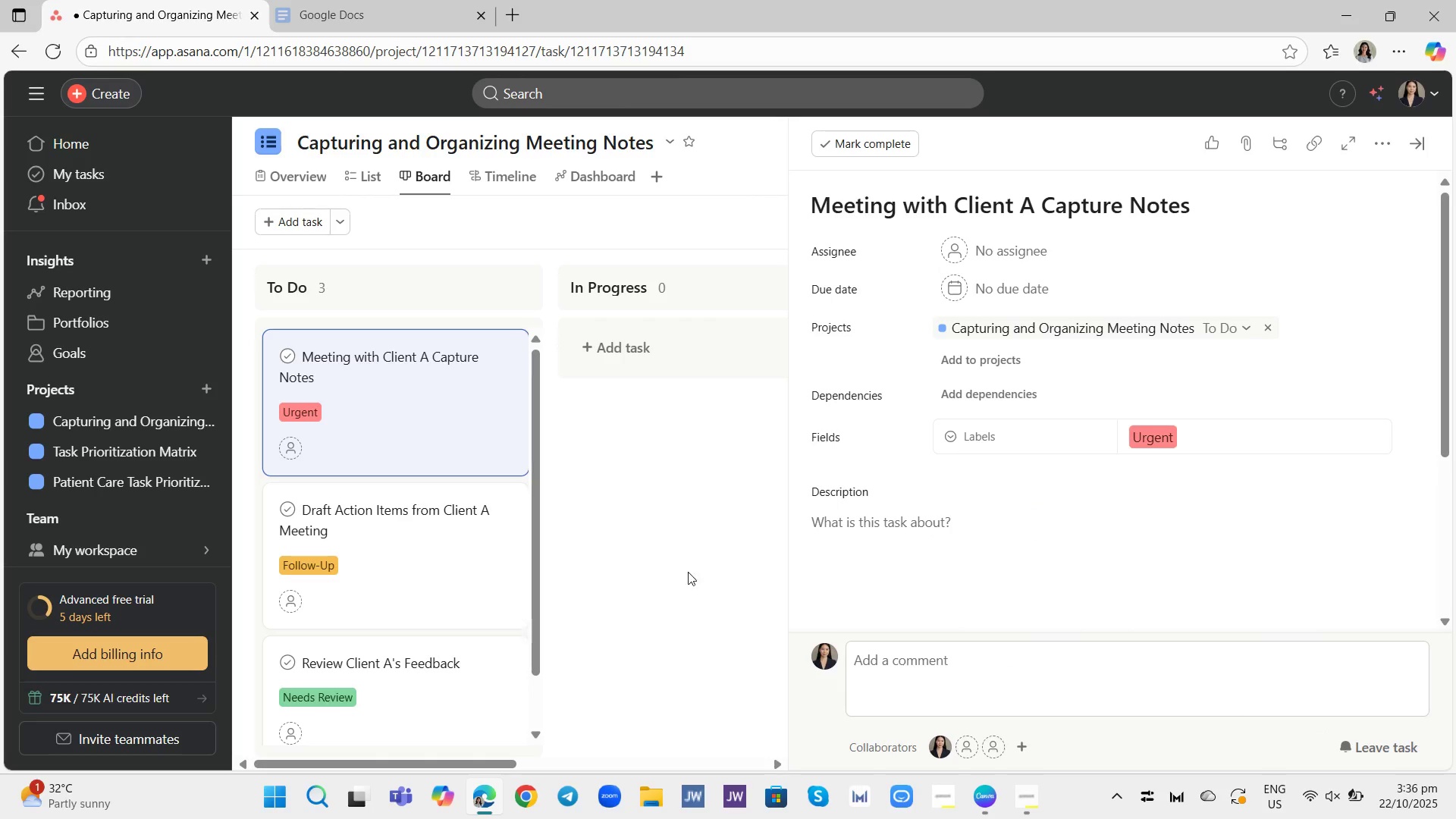 
wait(13.29)
 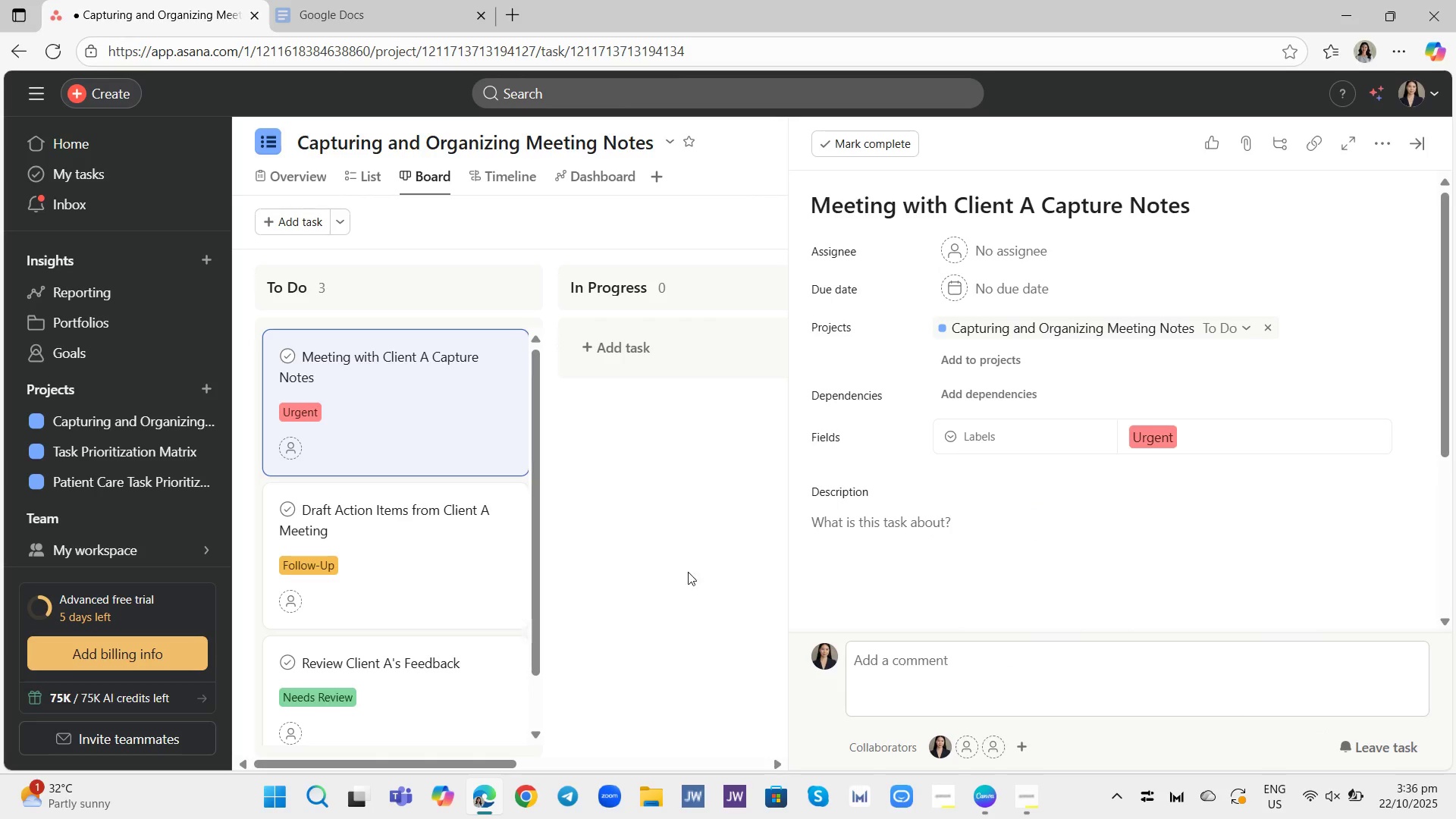 
left_click([450, 400])
 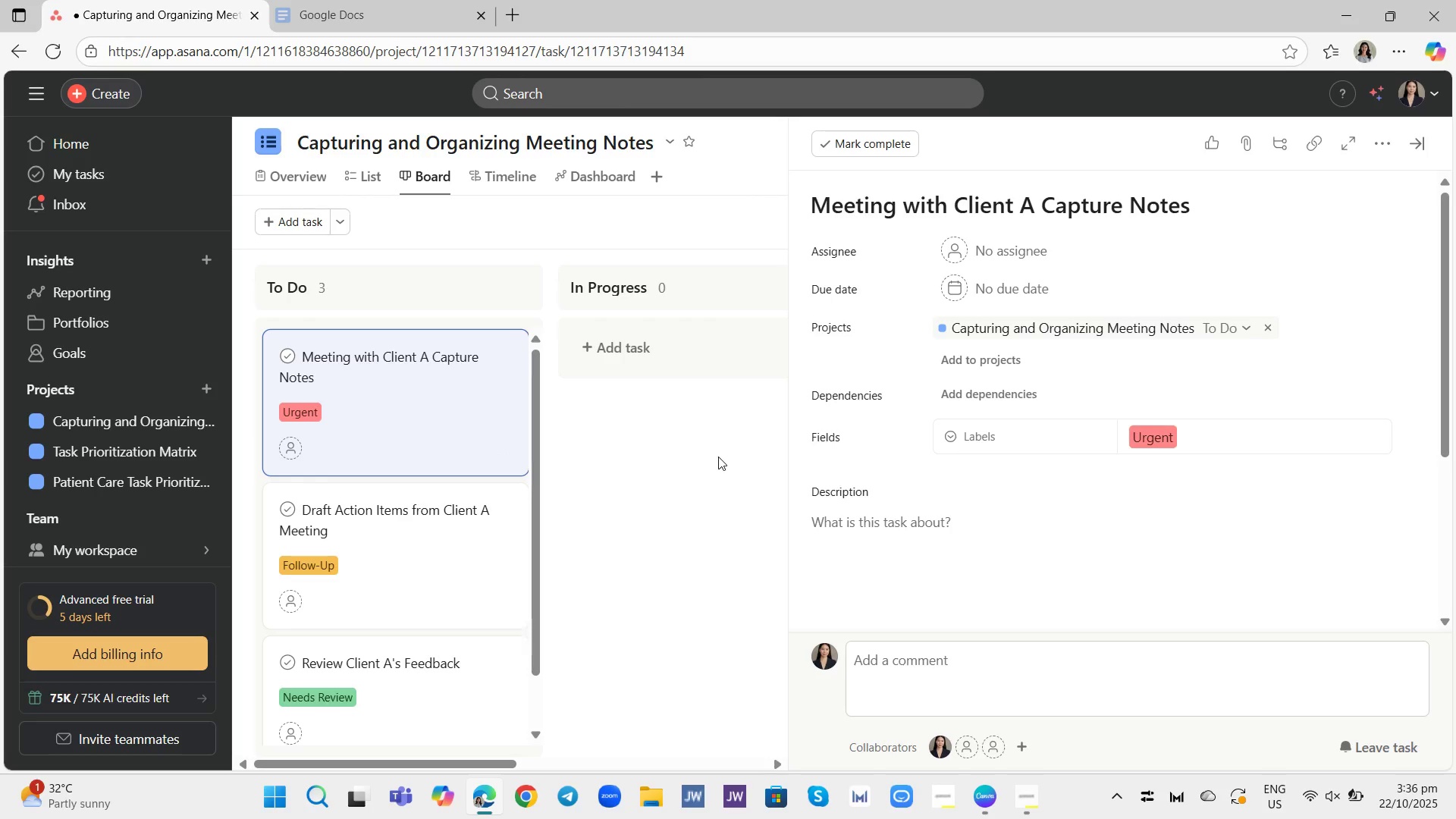 
left_click([718, 457])
 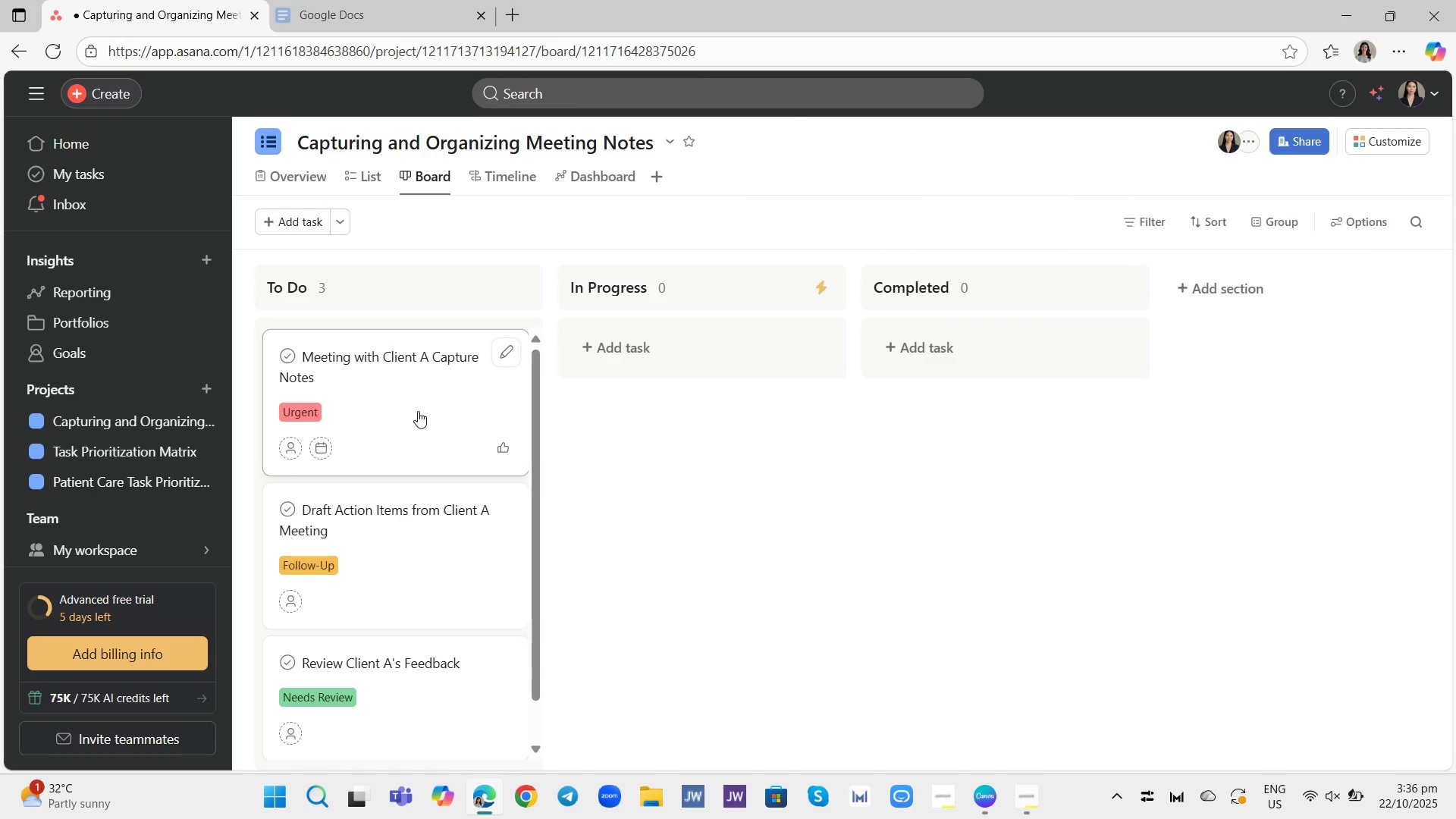 
left_click([416, 411])
 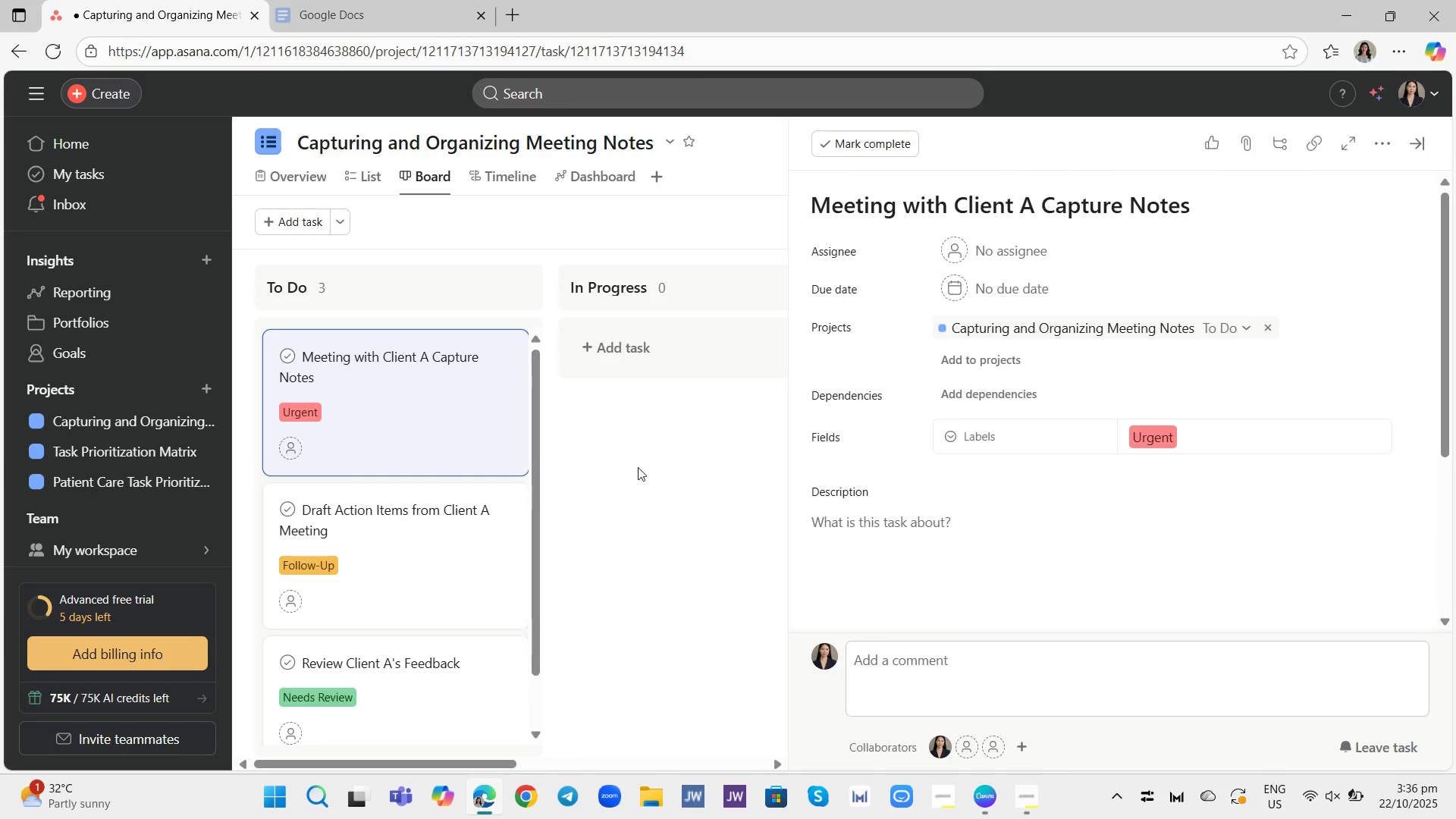 
left_click([445, 531])
 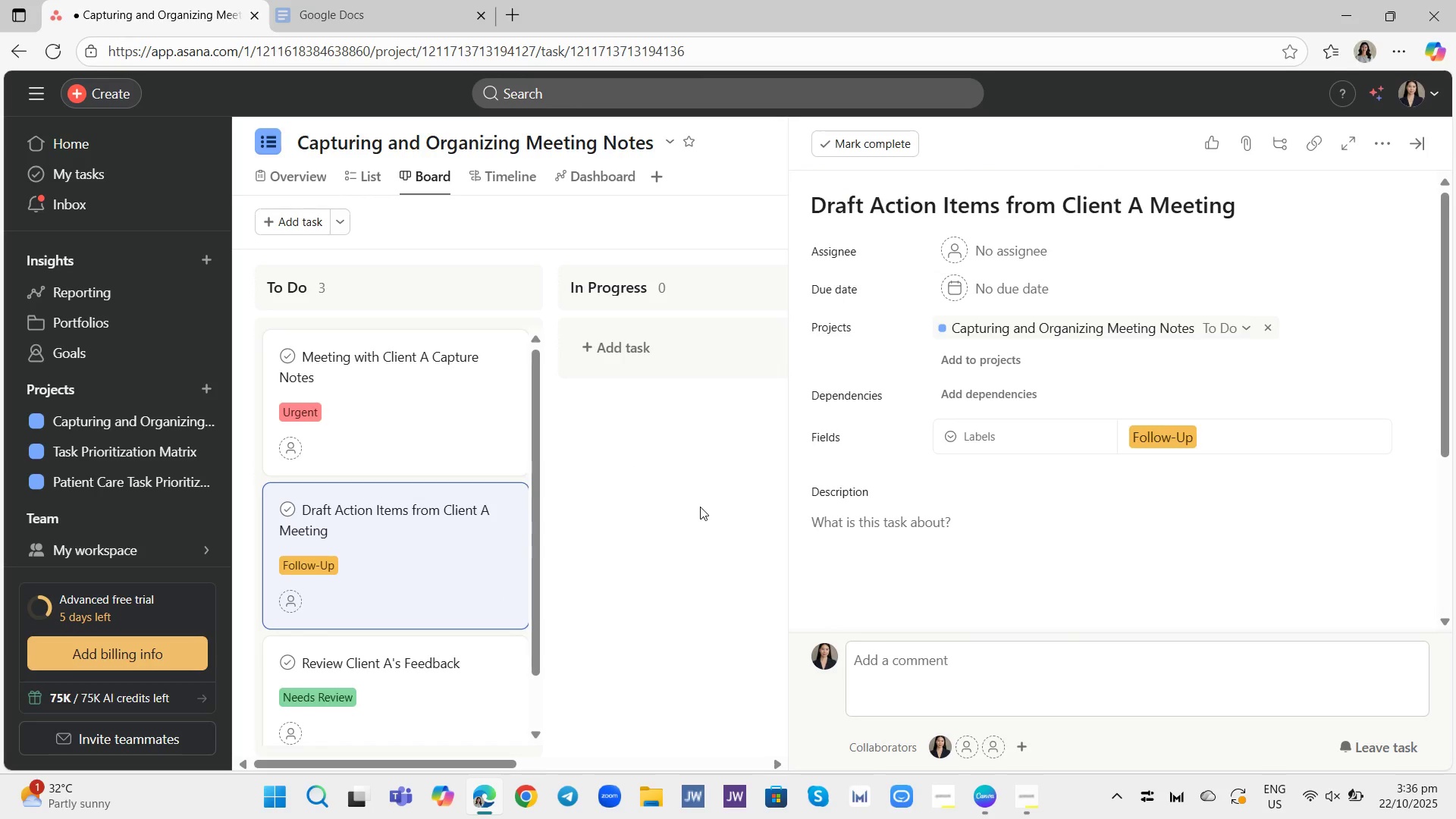 
left_click([475, 414])
 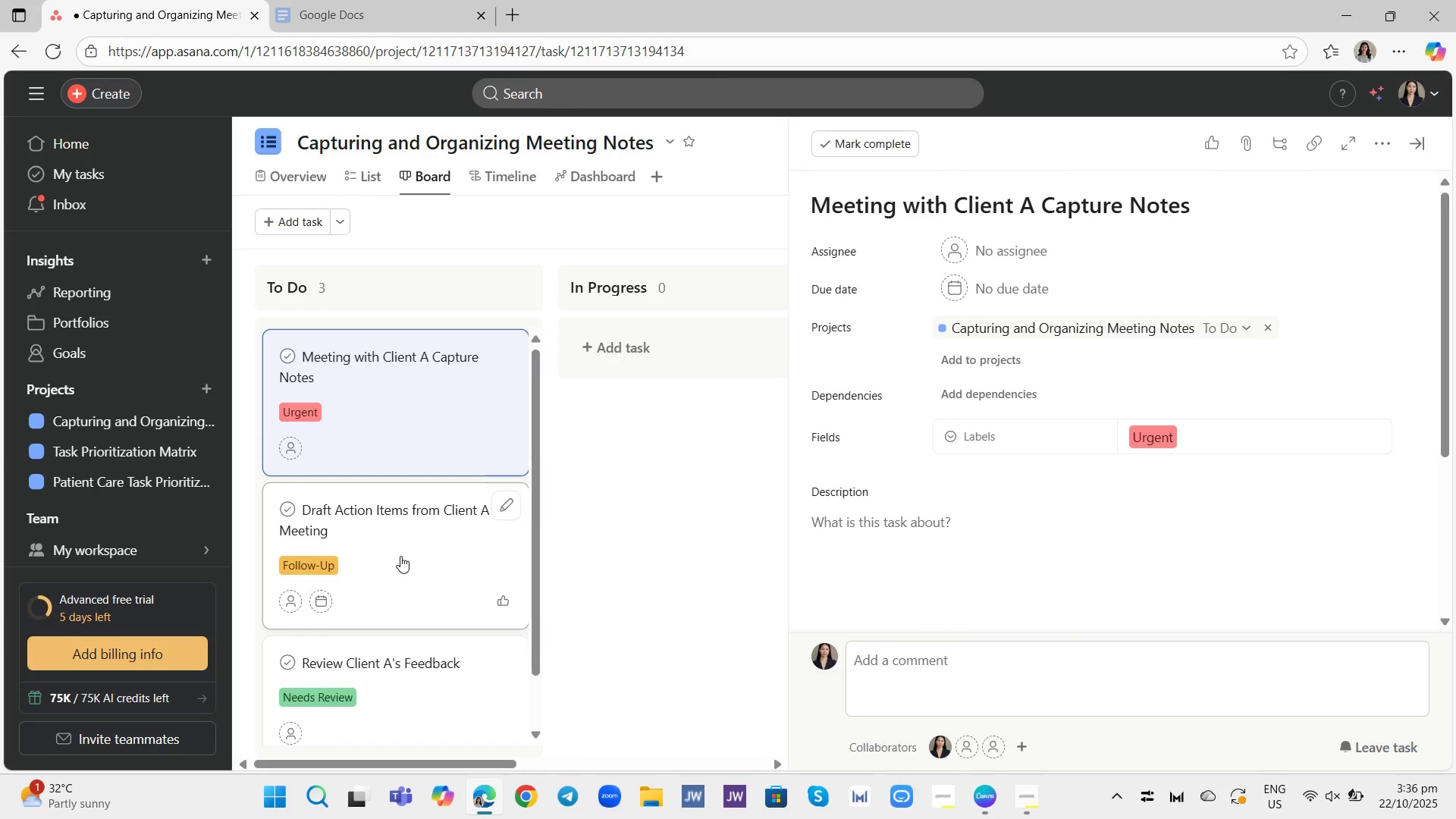 
left_click([400, 556])
 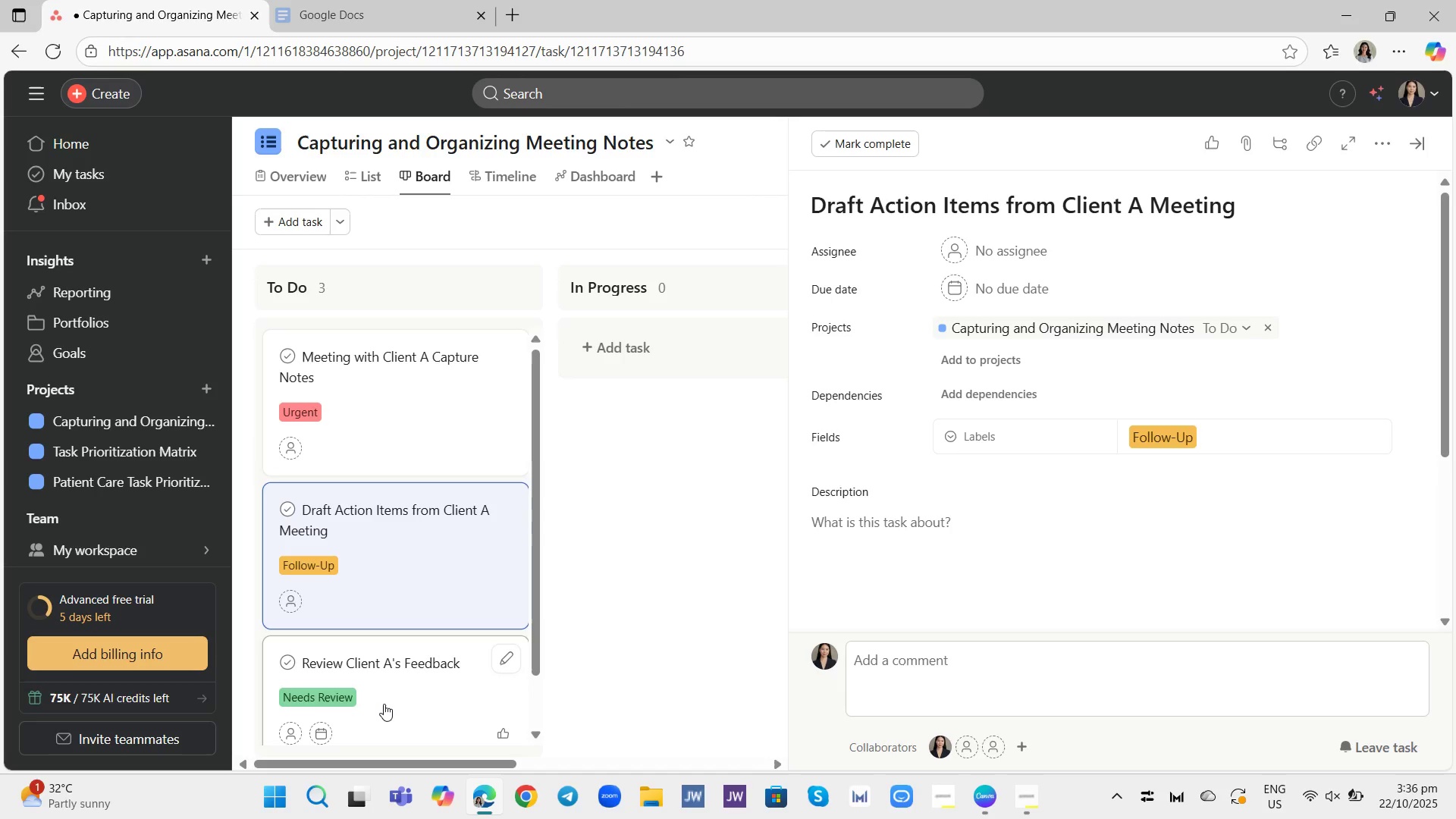 
left_click([384, 704])
 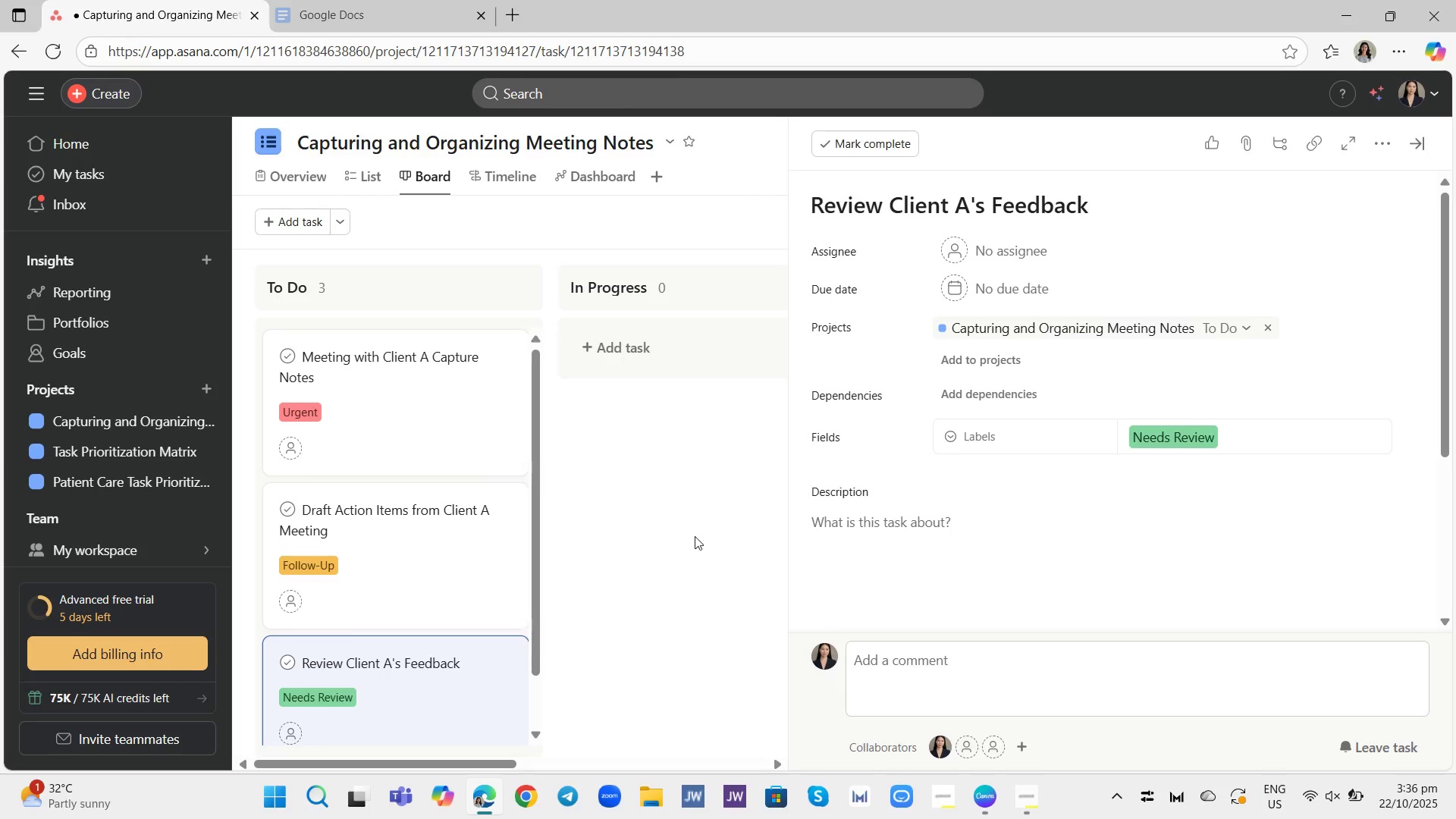 
left_click([695, 536])
 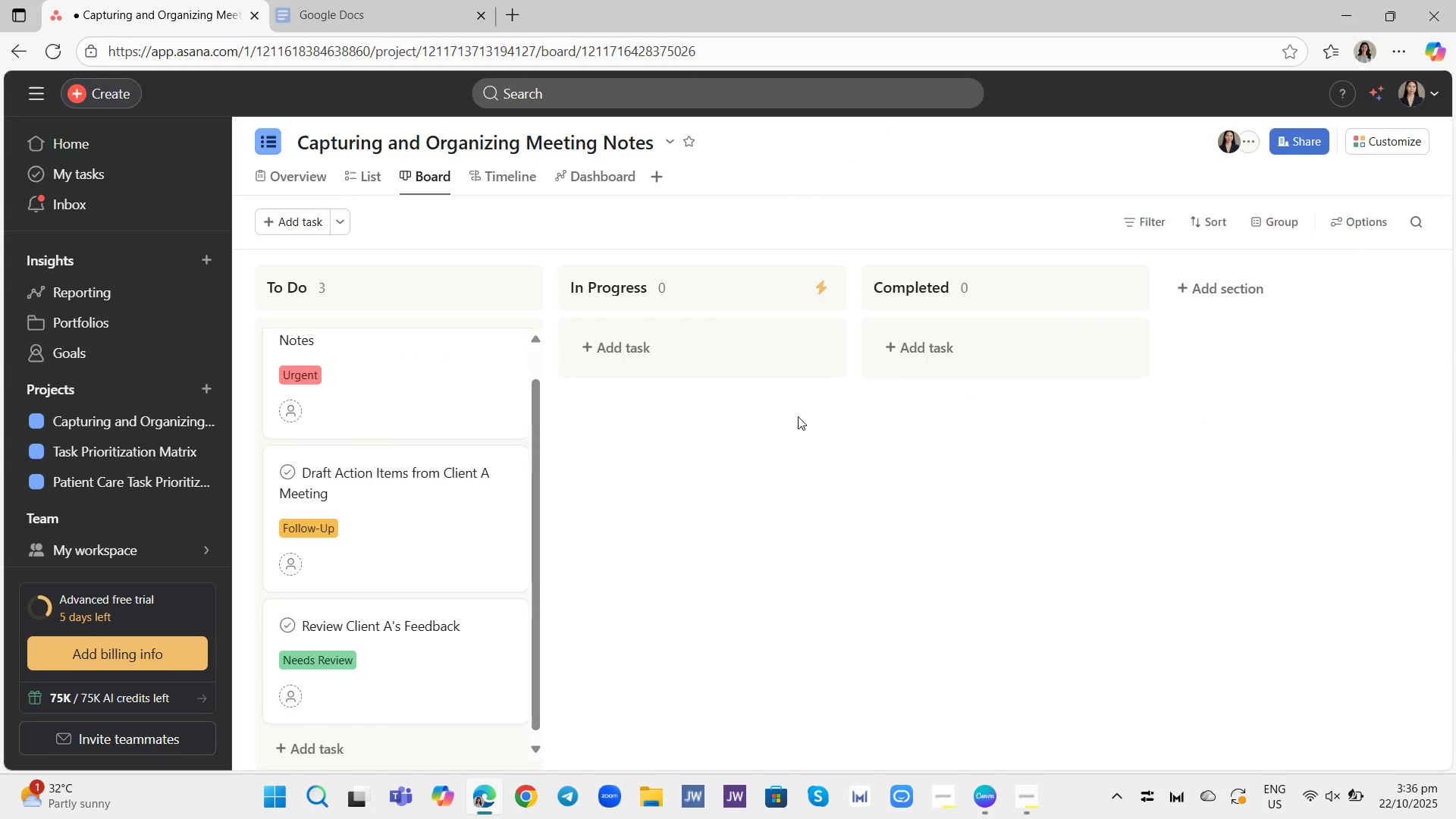 
left_click([1396, 139])
 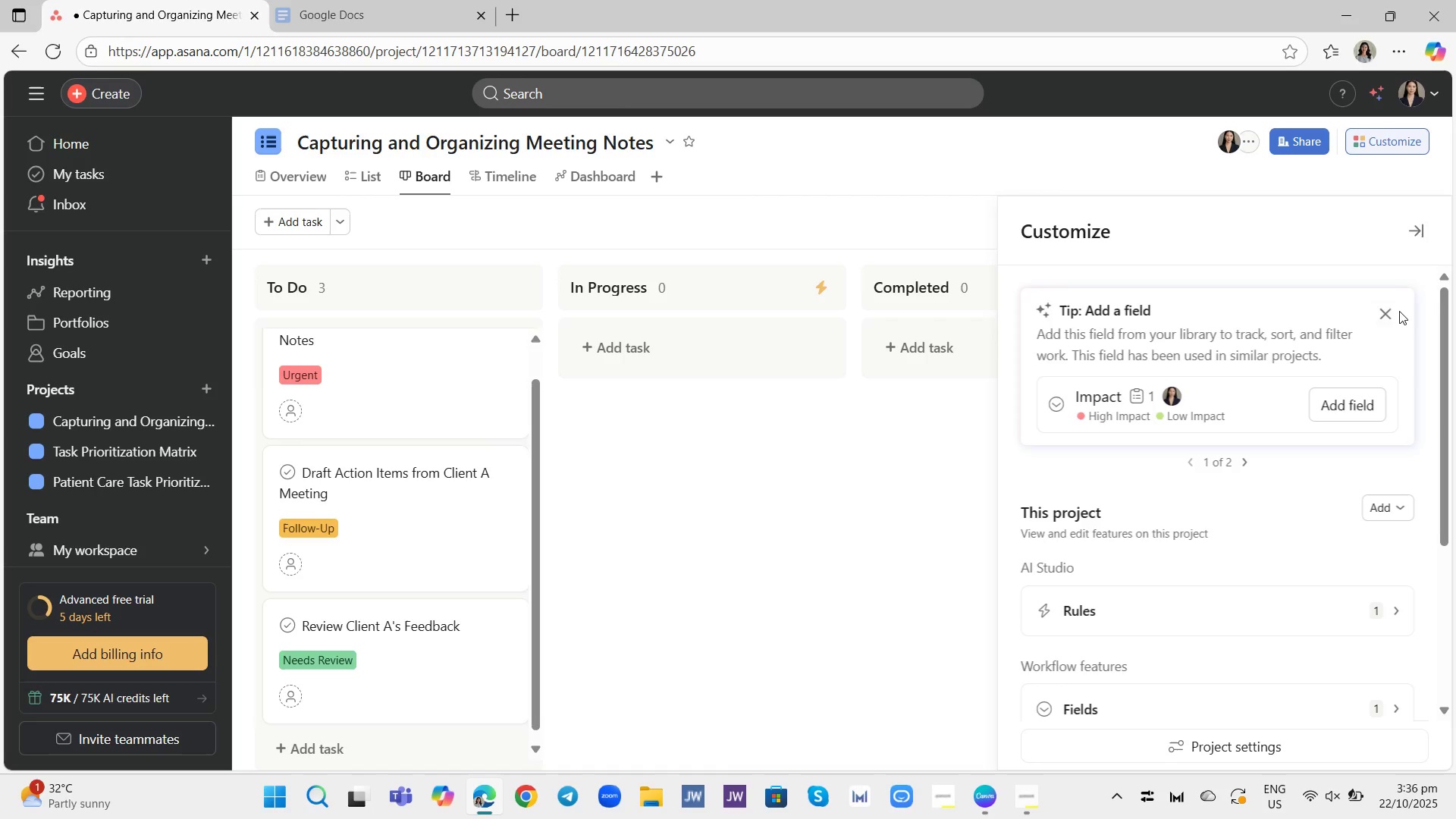 
wait(6.46)
 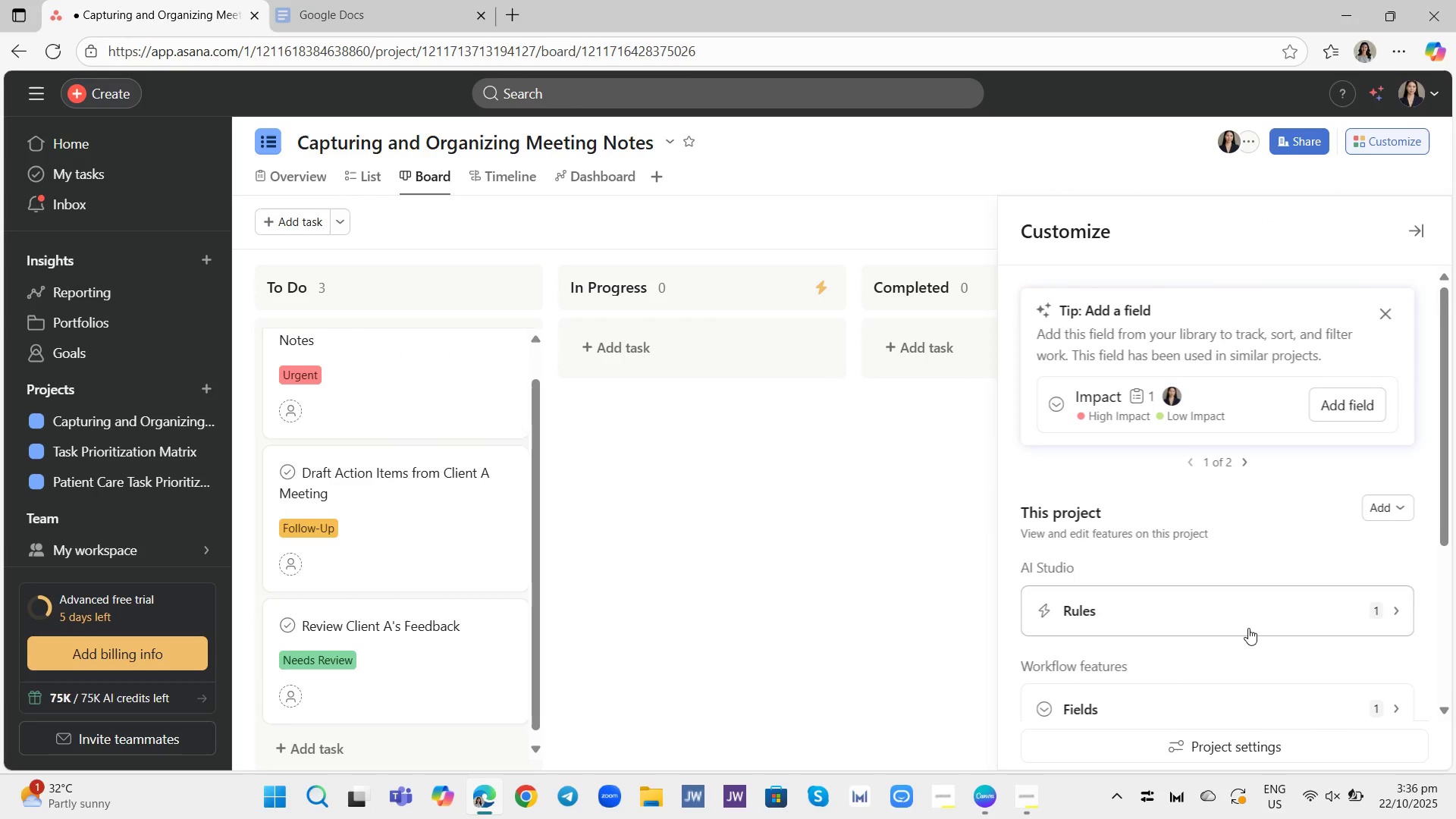 
left_click([1384, 318])
 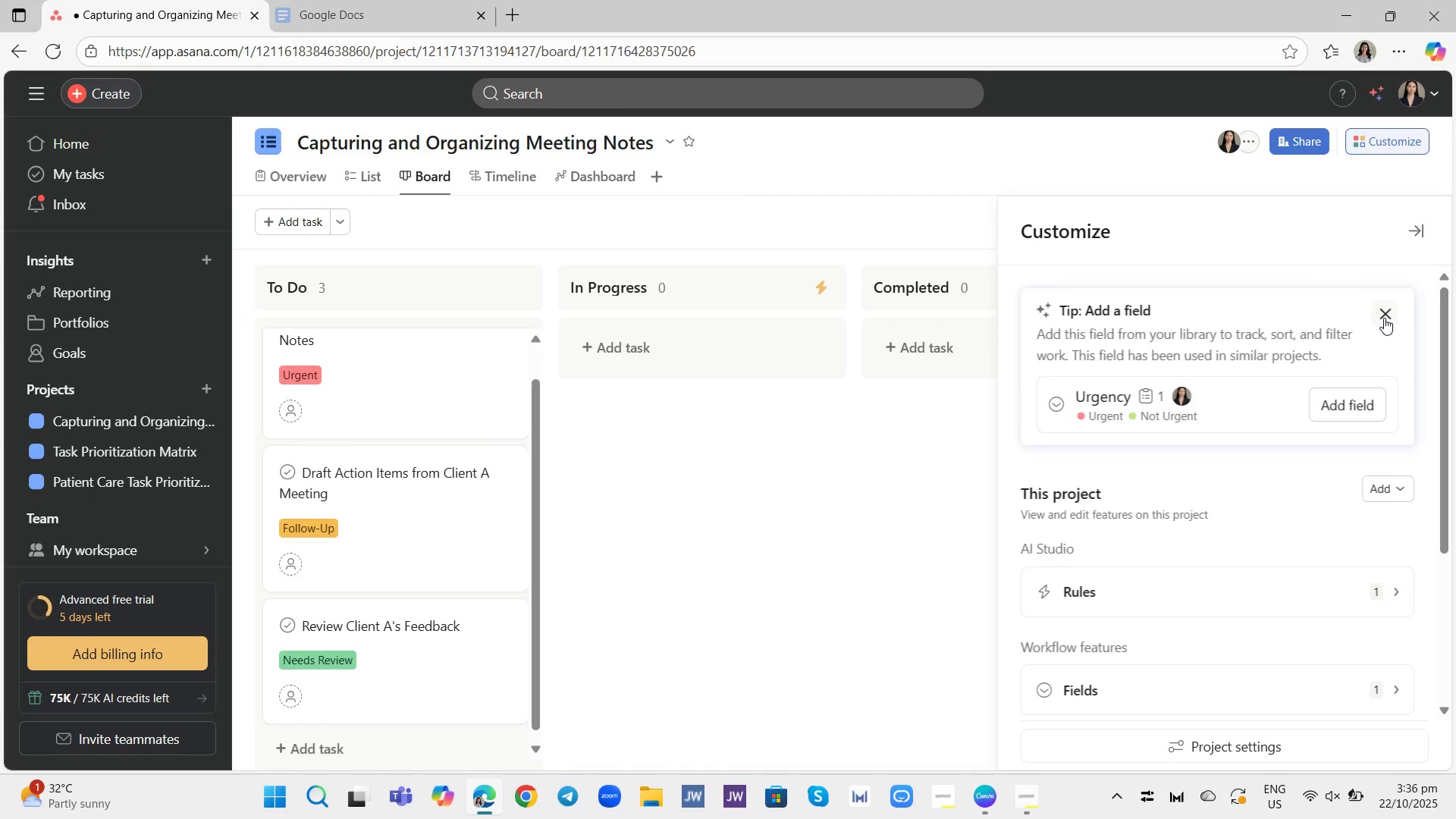 
left_click([1384, 318])
 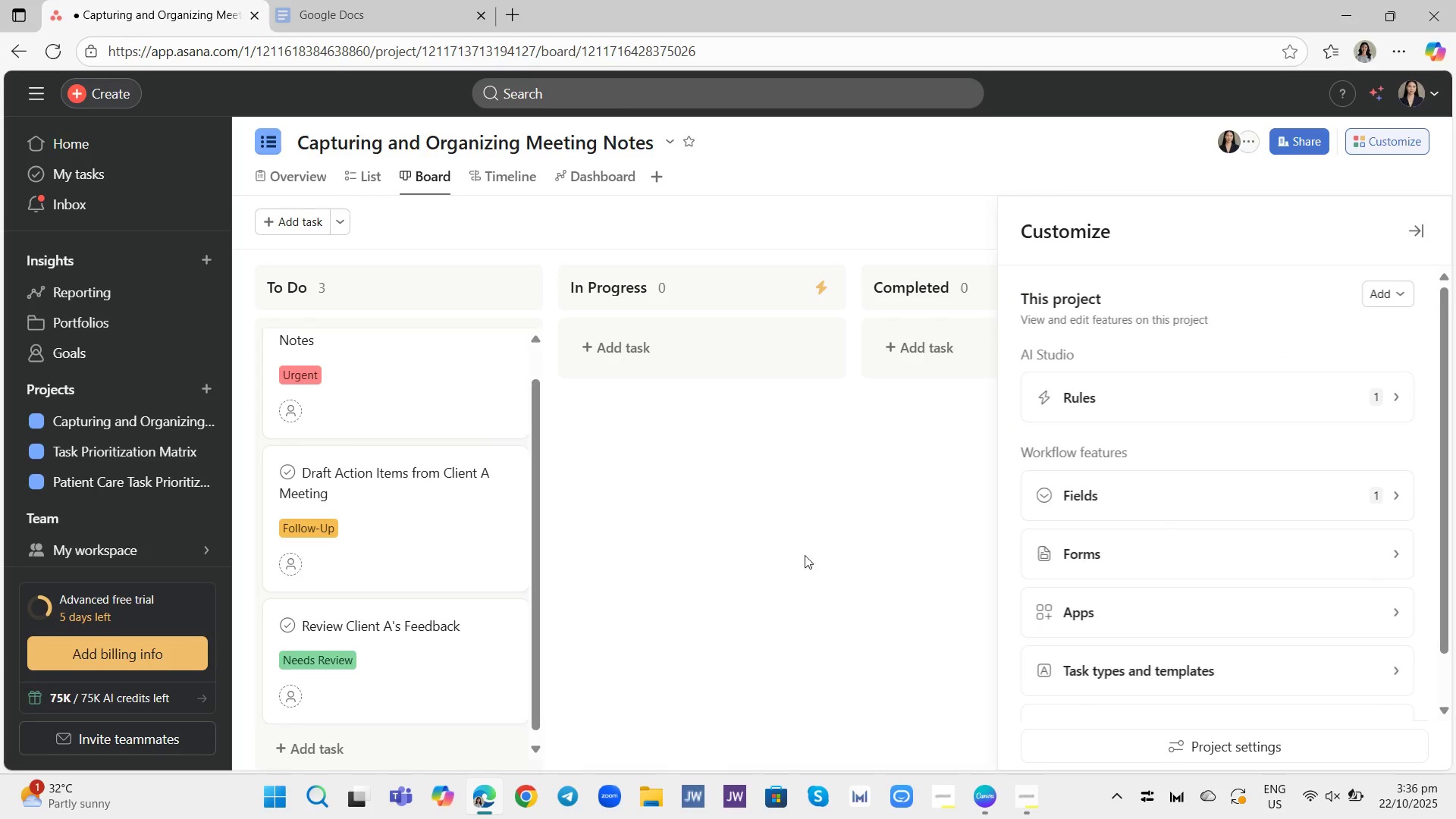 
scroll: coordinate [1338, 572], scroll_direction: down, amount: 4.0
 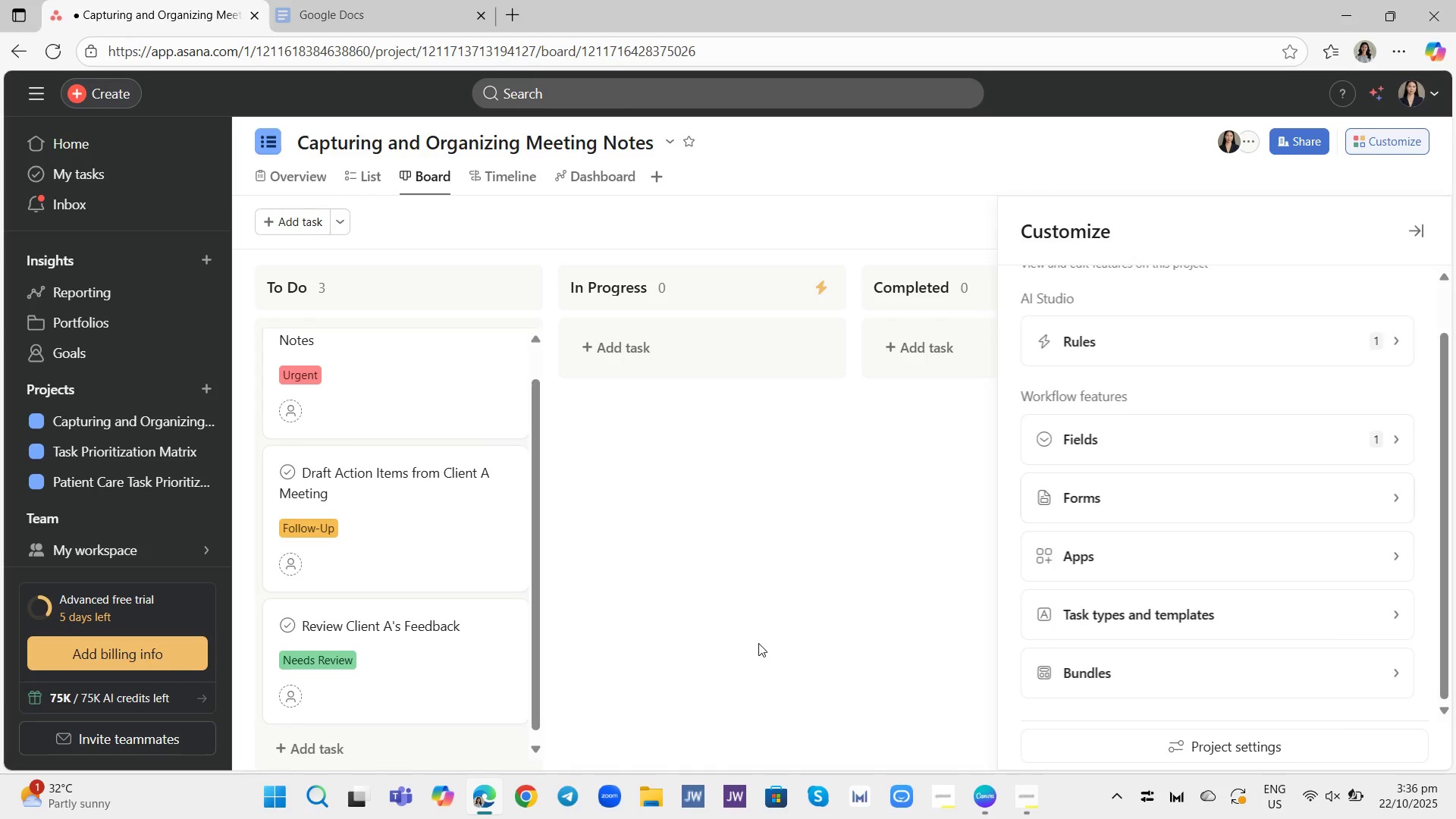 
left_click([758, 643])